 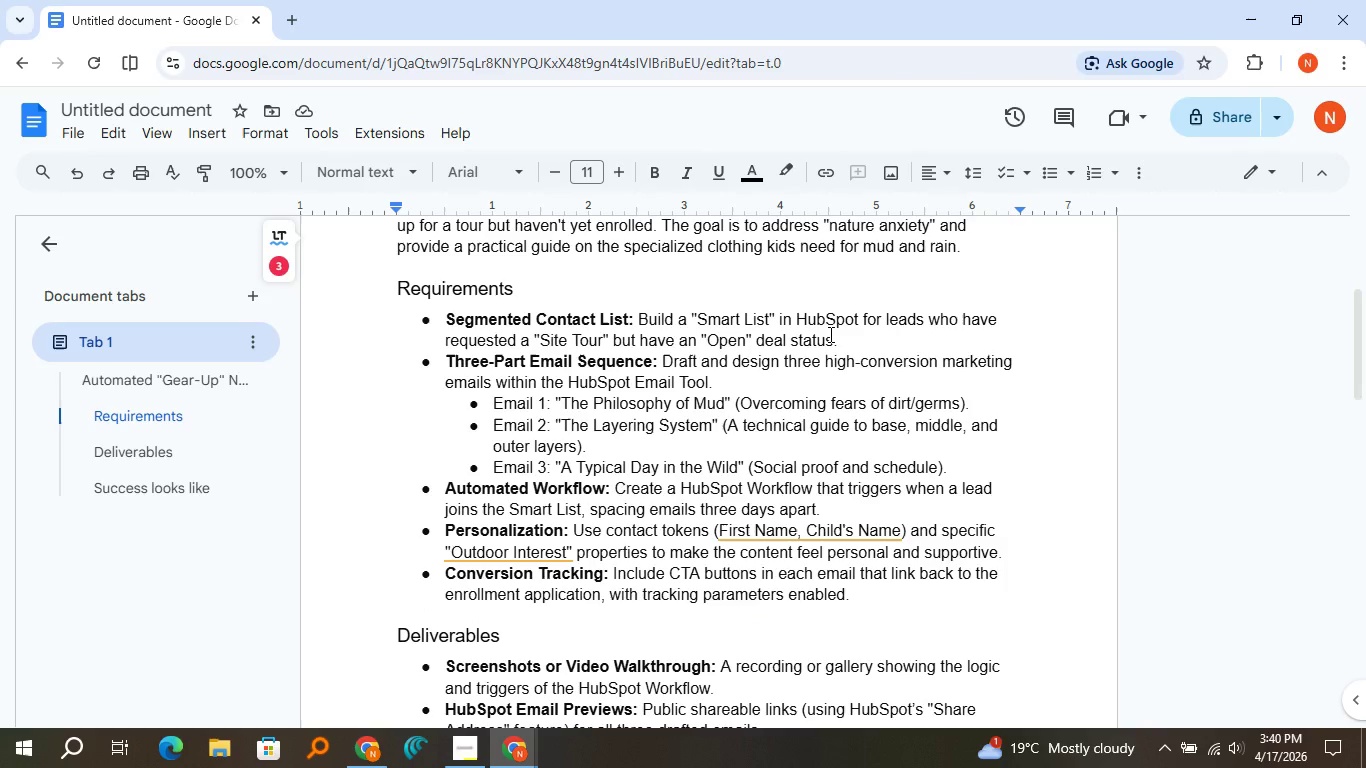 
scroll: coordinate [555, 409], scroll_direction: down, amount: 1.0
 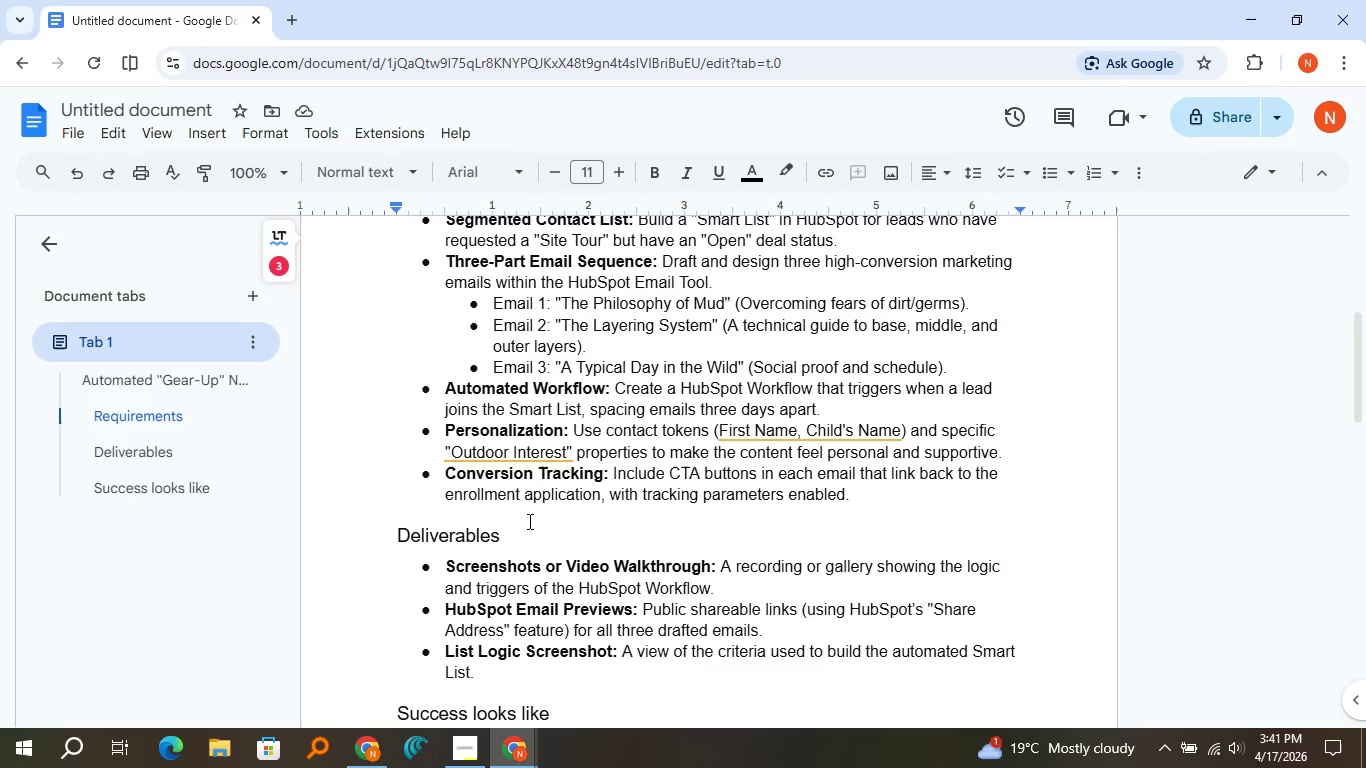 
wait(18.5)
 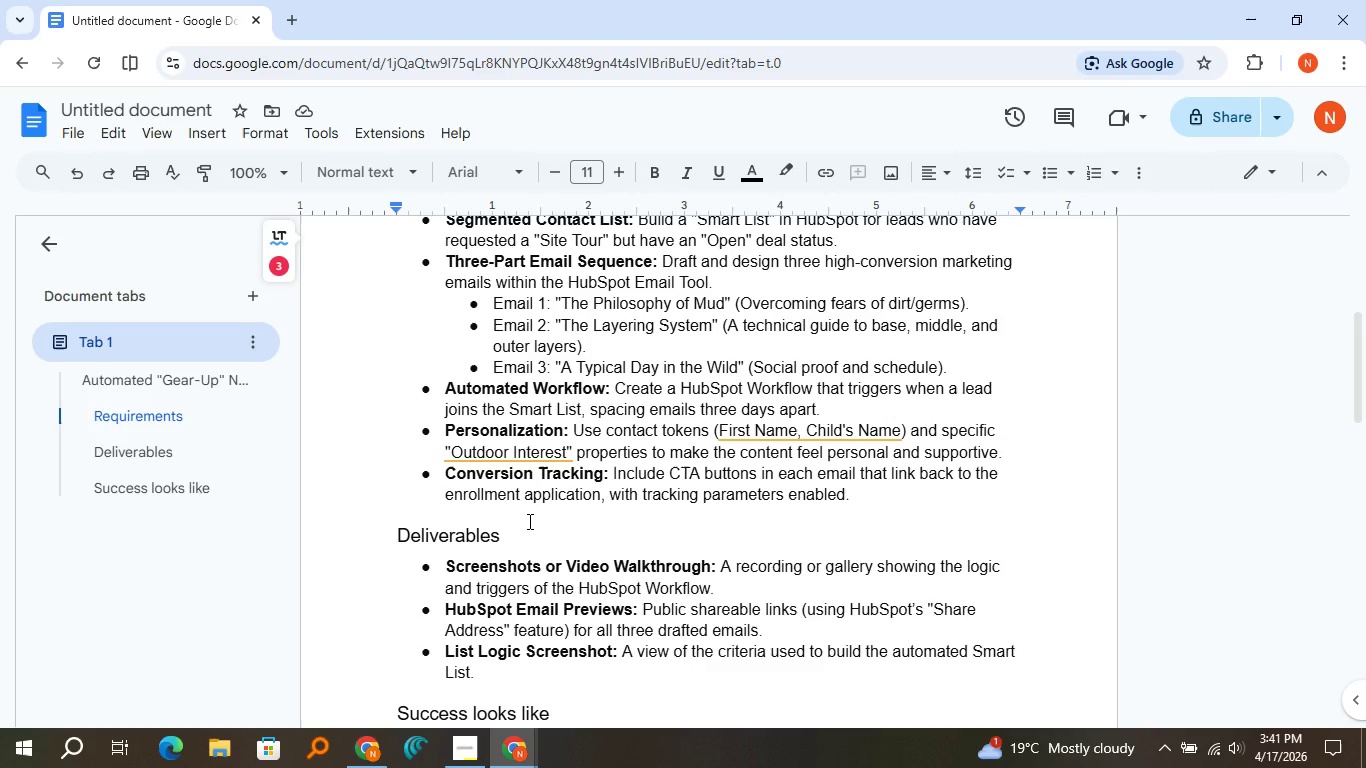 
scroll: coordinate [589, 512], scroll_direction: up, amount: 1.0
 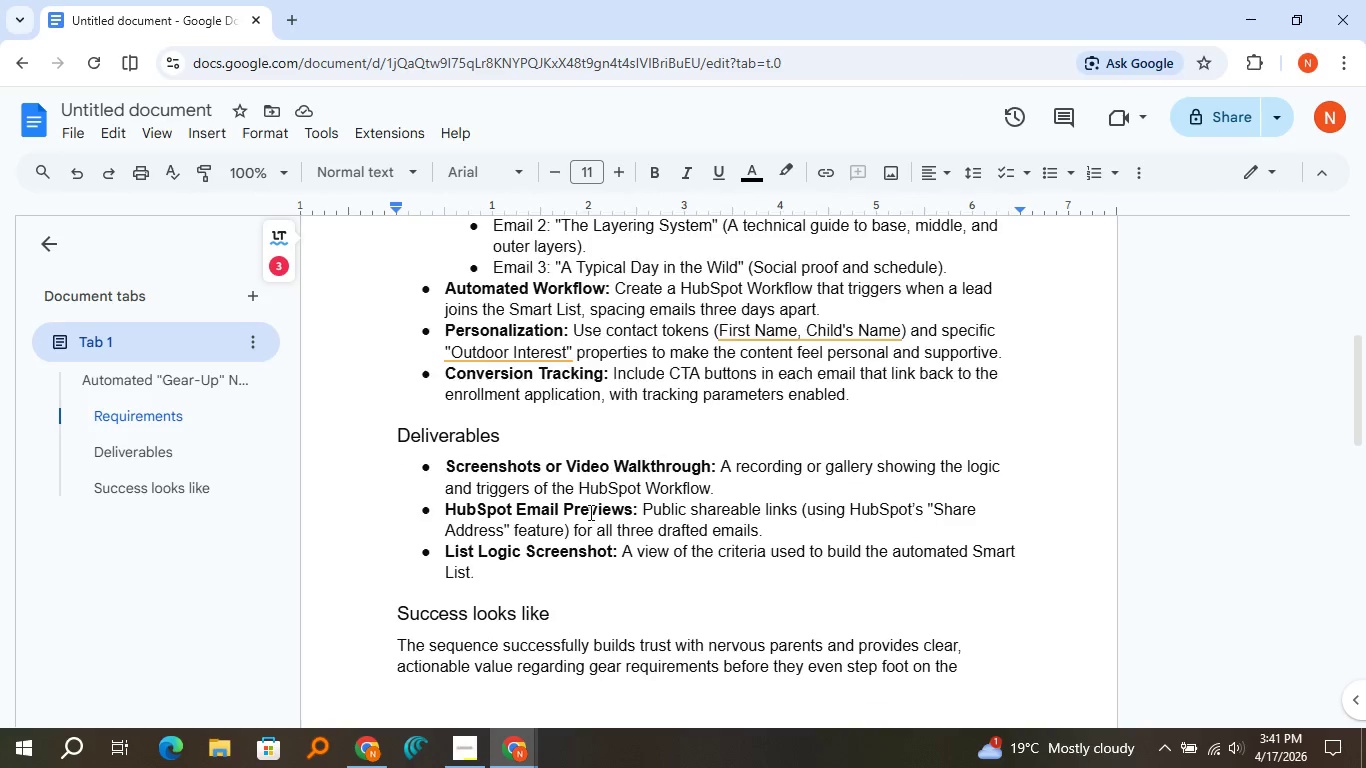 
scroll: coordinate [589, 512], scroll_direction: down, amount: 3.0
 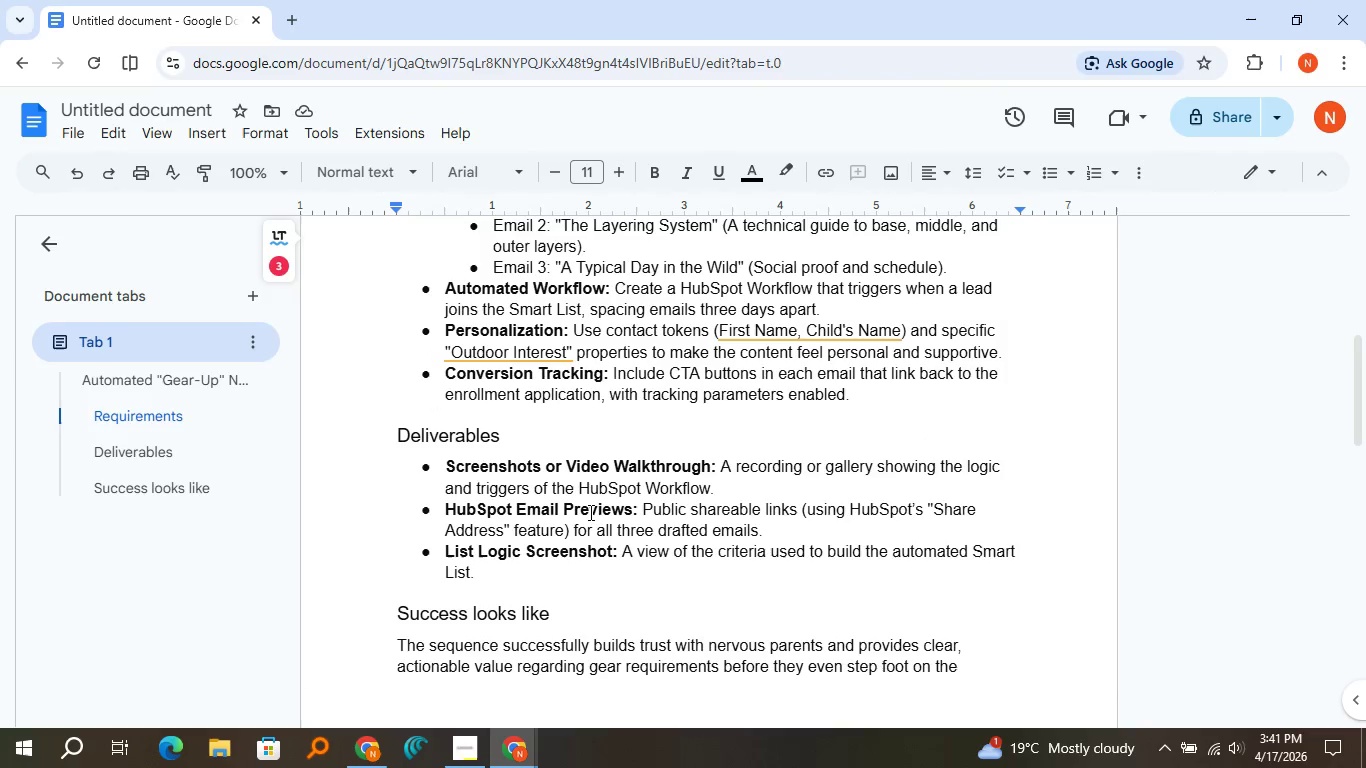 
scroll: coordinate [589, 512], scroll_direction: up, amount: 1.0
 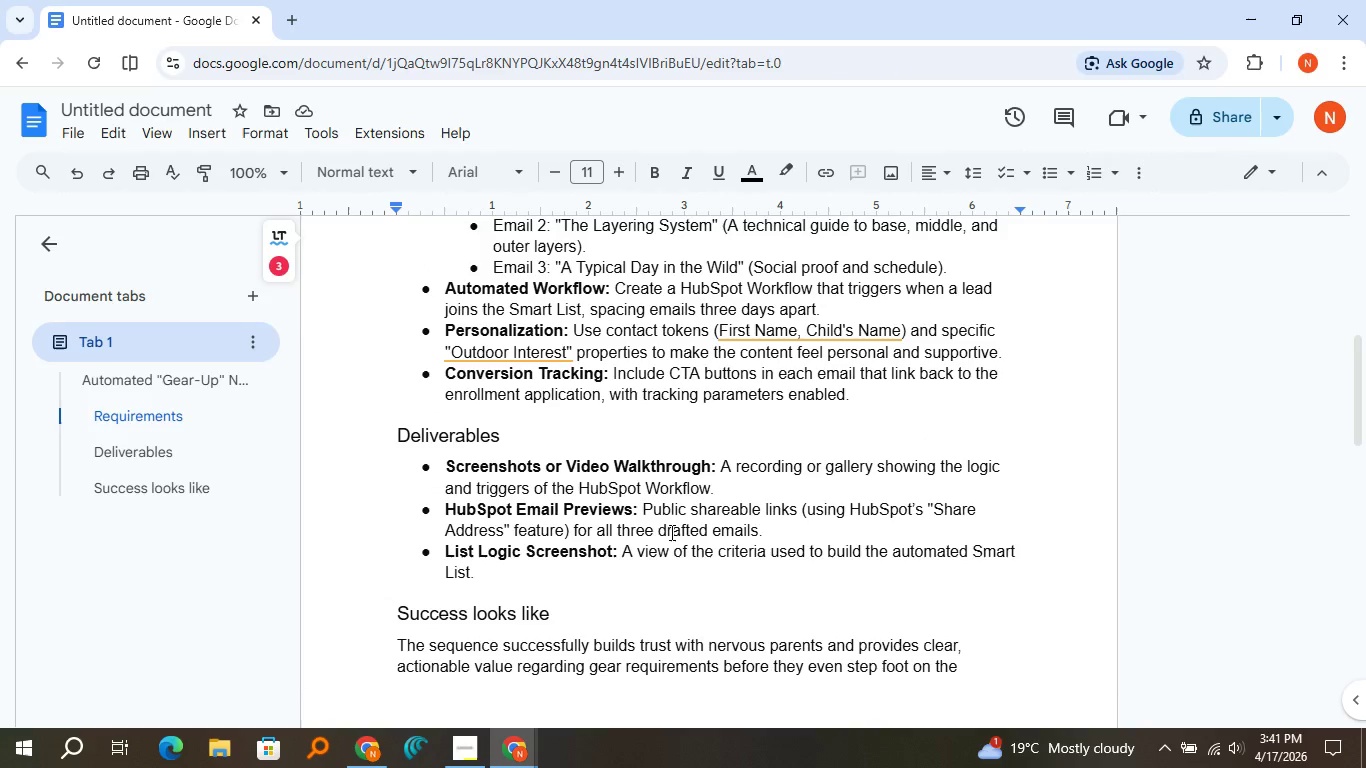 
left_click([292, 1])
 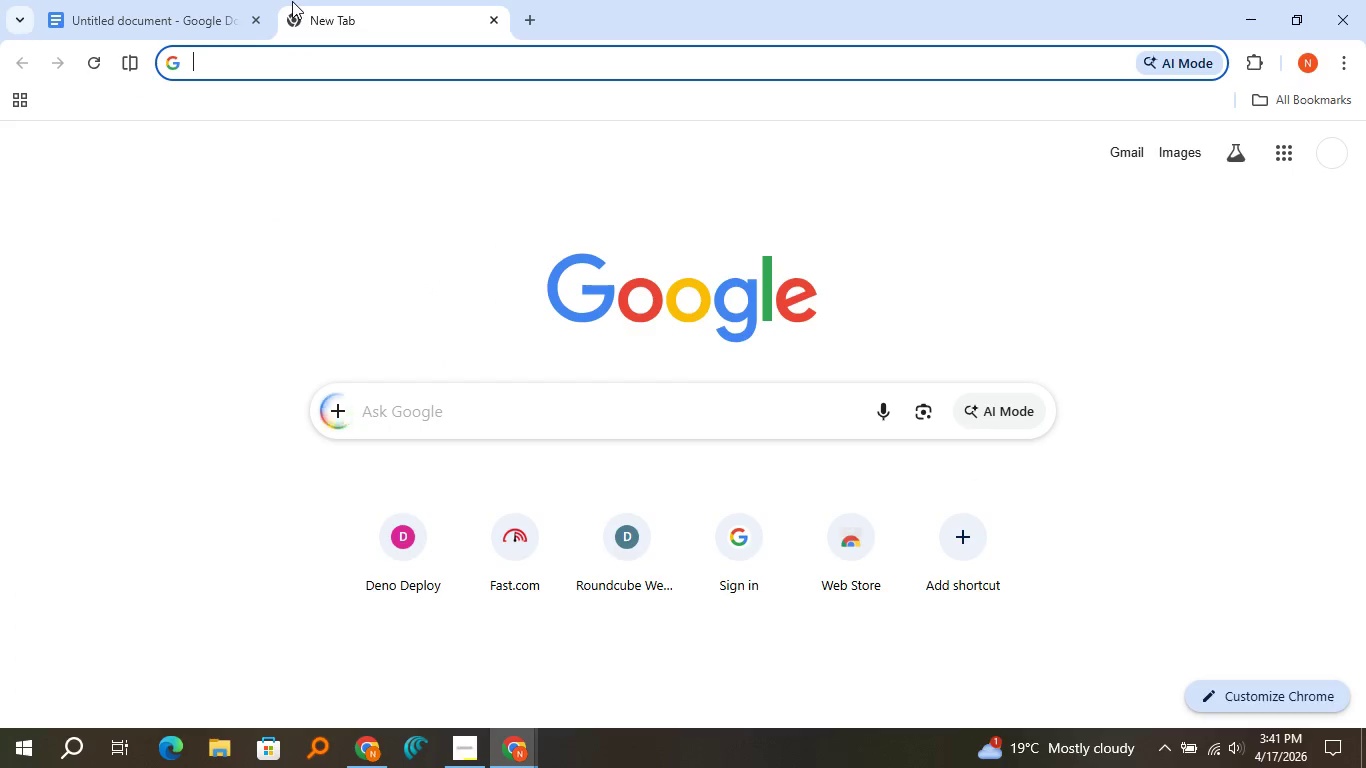 
type(hu)
 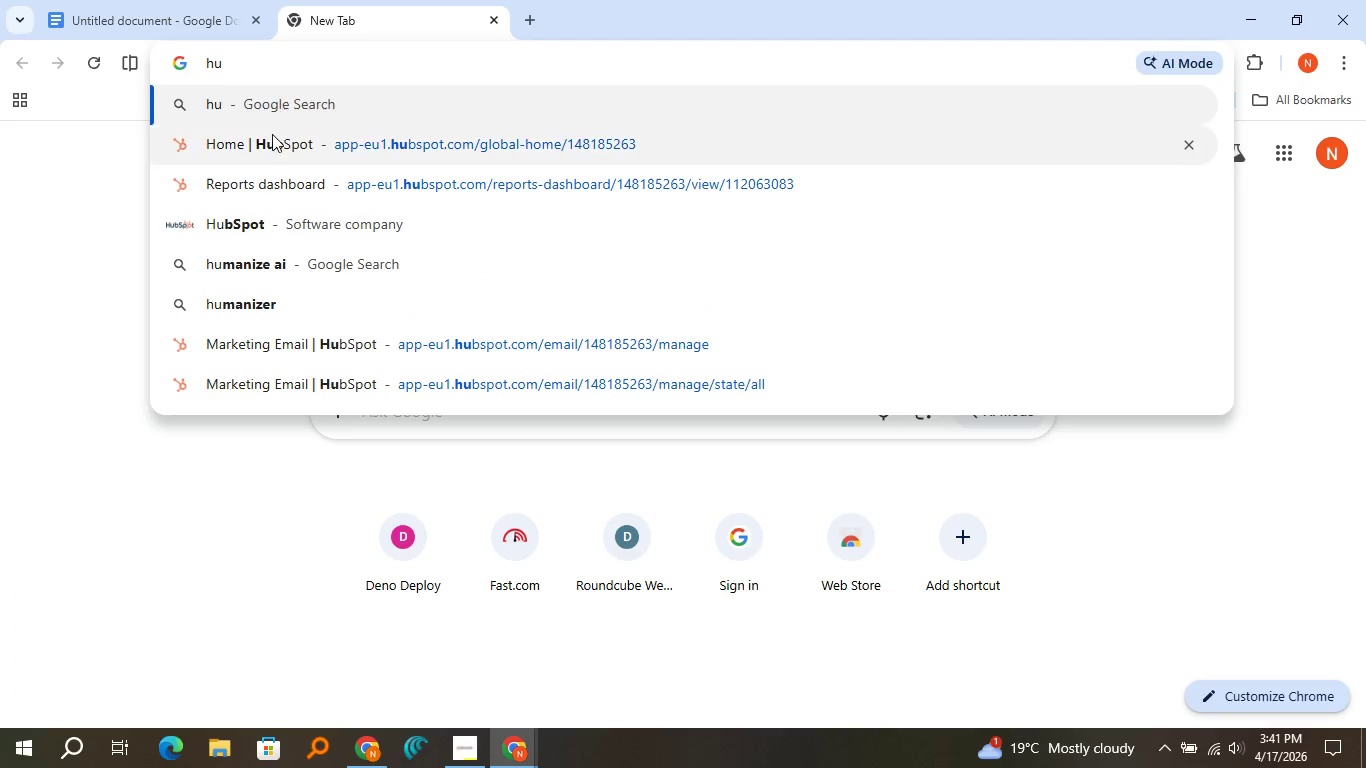 
left_click([272, 134])
 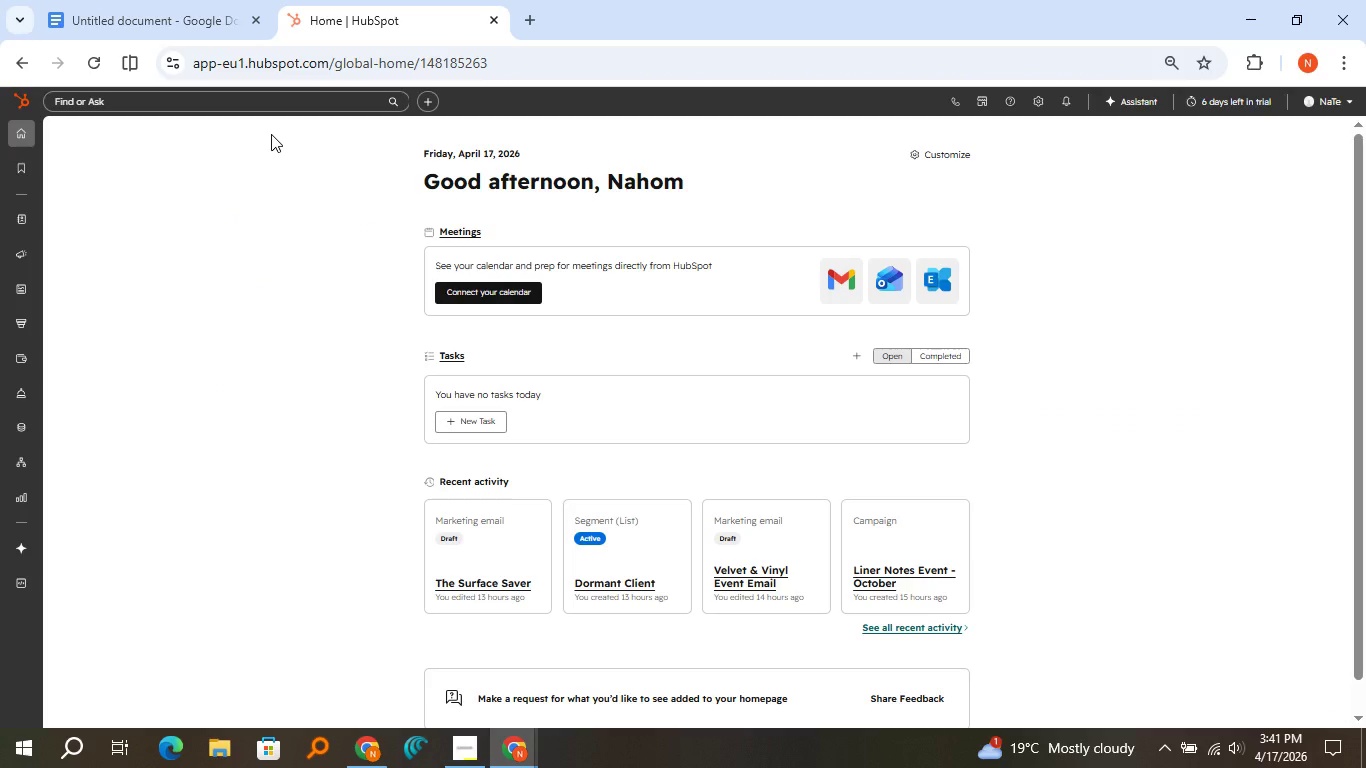 
wait(13.58)
 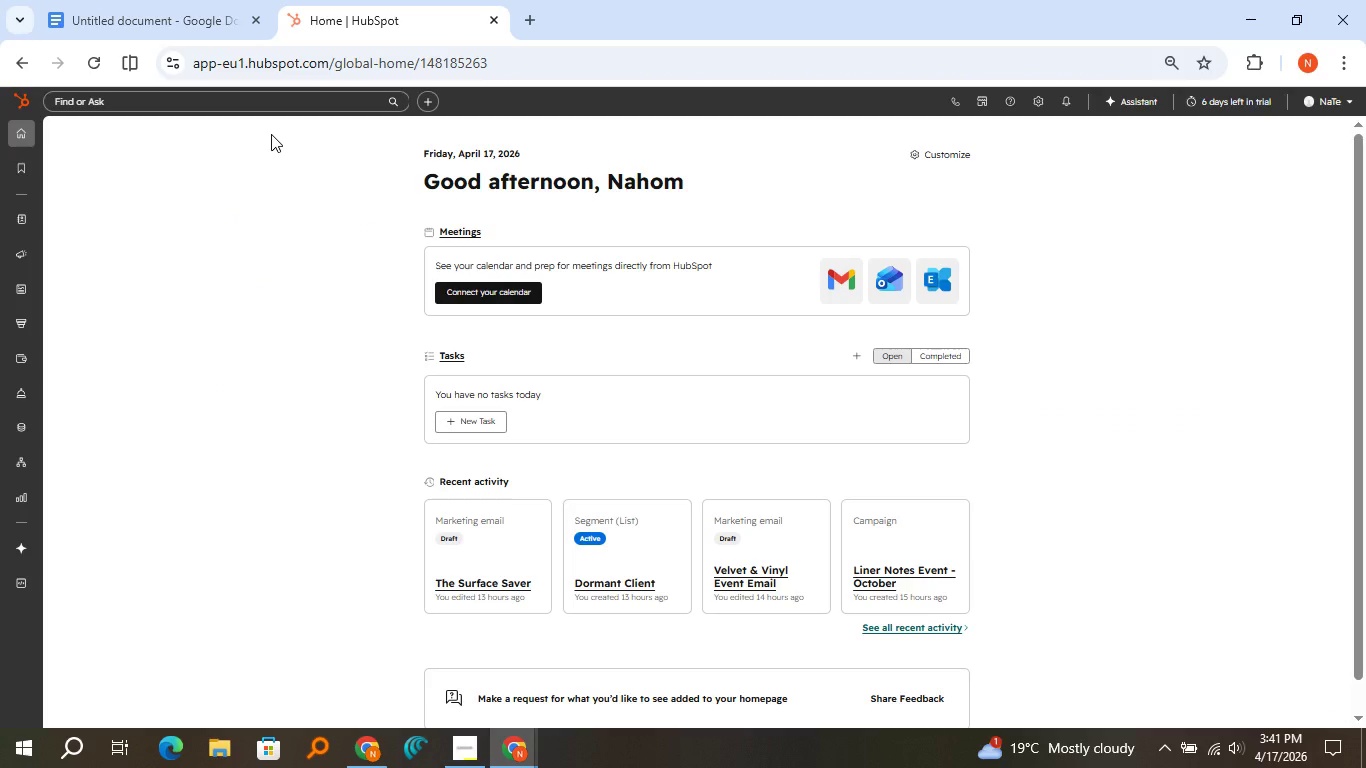 
left_click([1028, 107])
 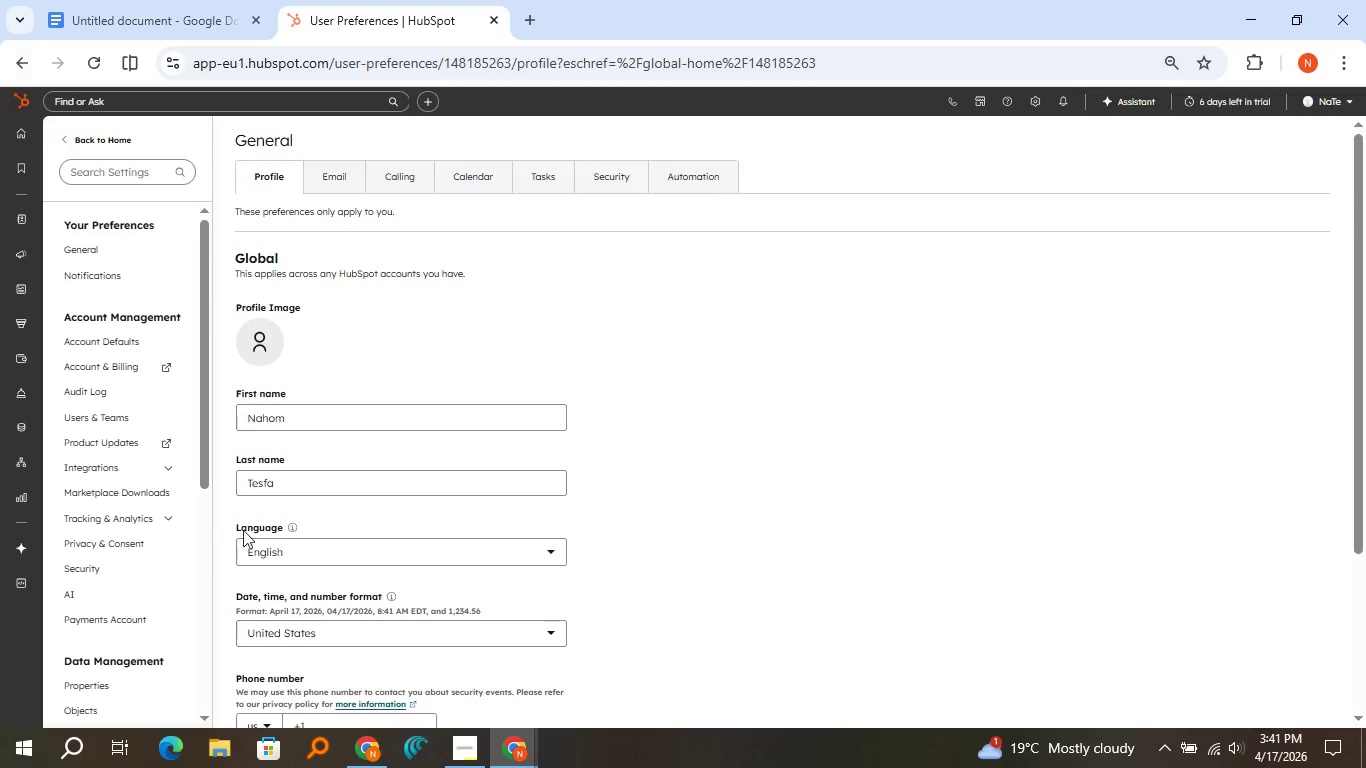 
scroll: coordinate [147, 375], scroll_direction: down, amount: 1.0
 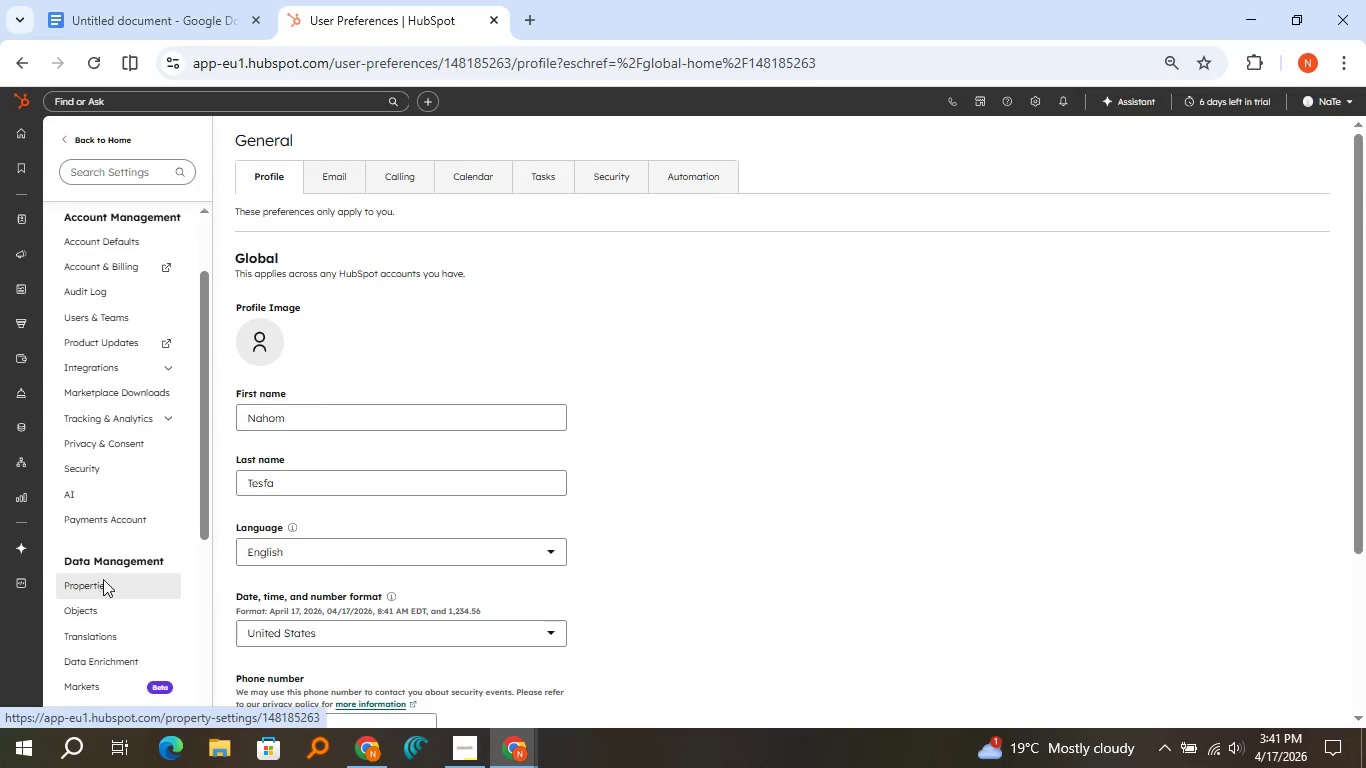 
left_click([103, 579])
 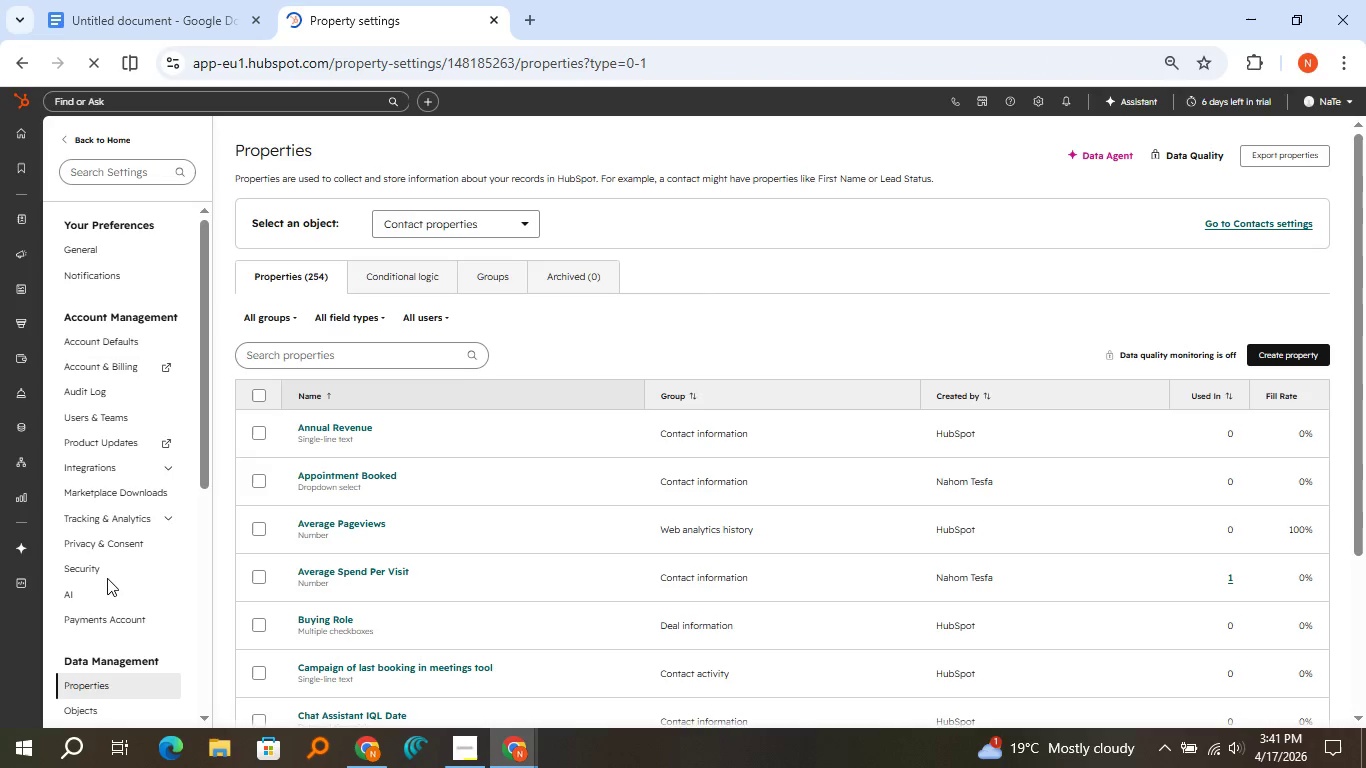 
wait(7.58)
 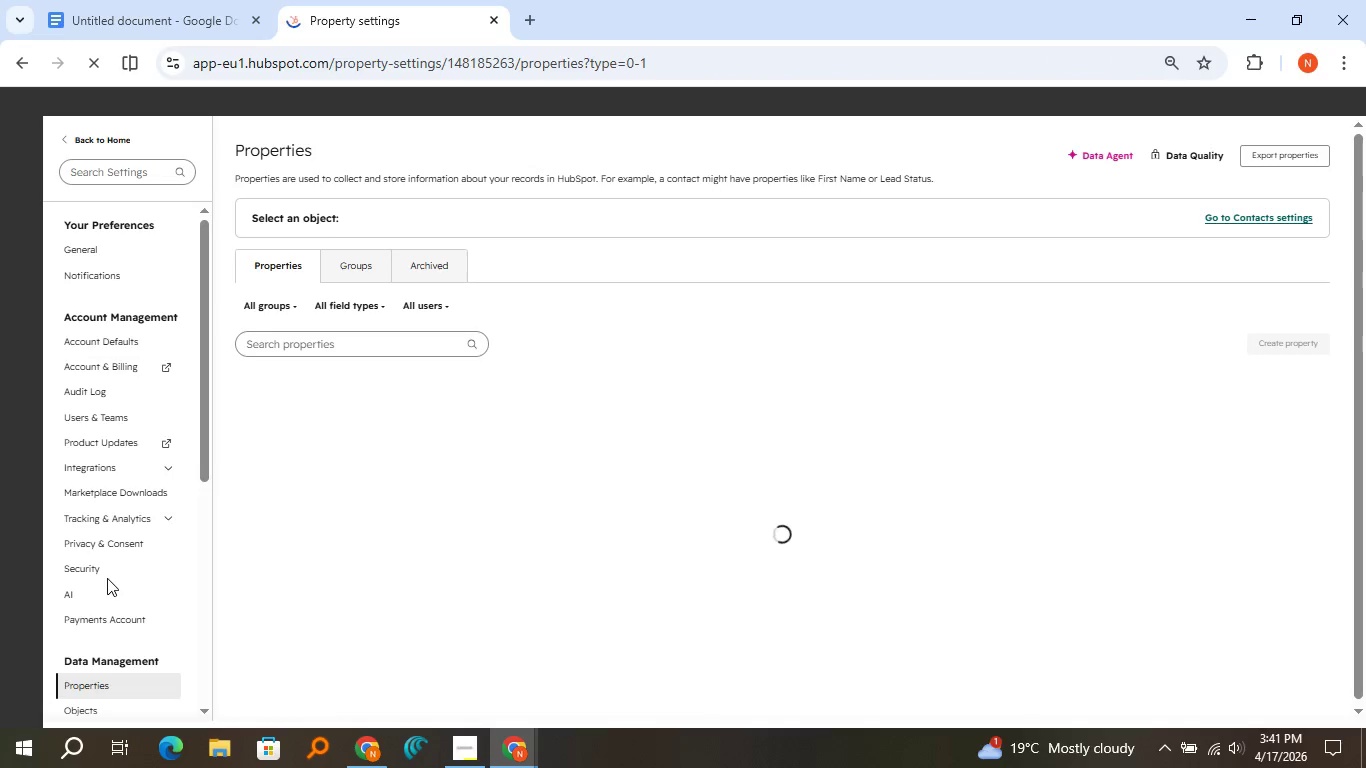 
left_click([451, 202])
 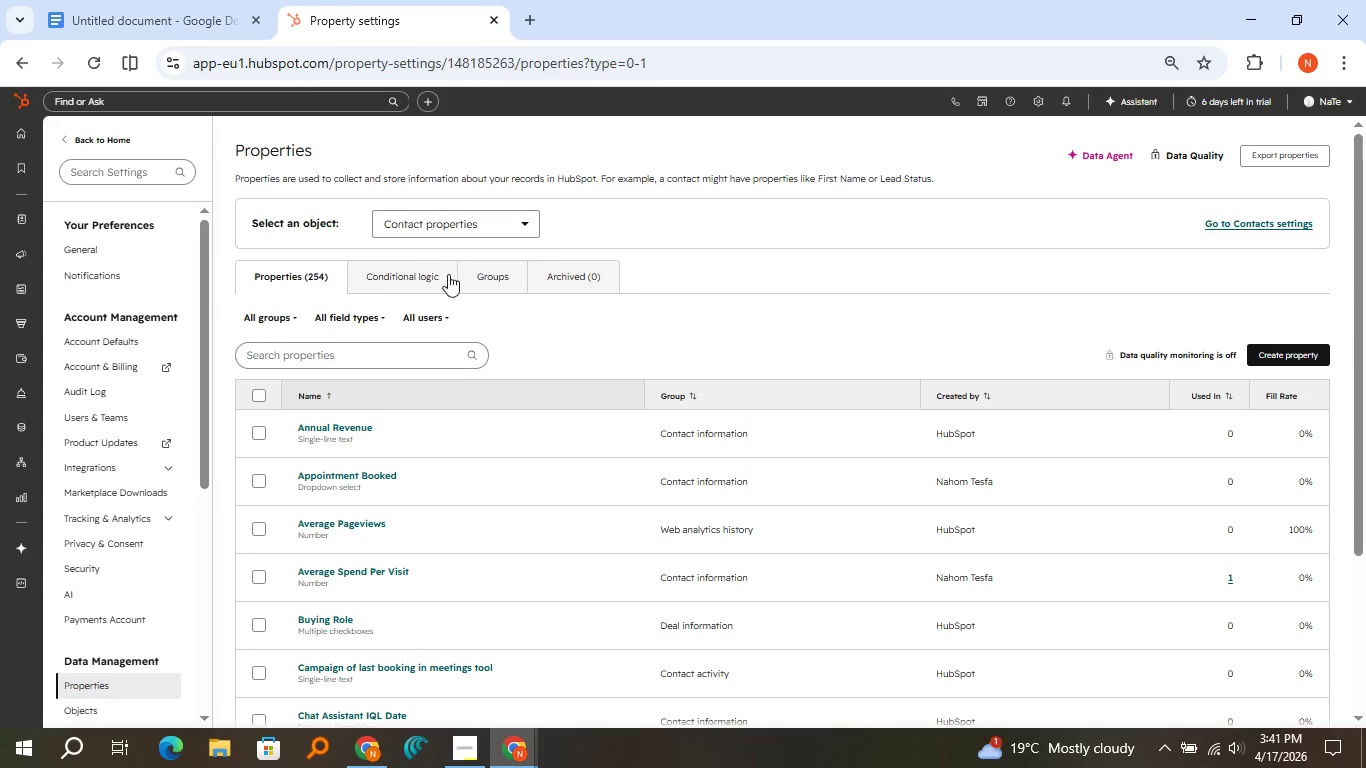 
double_click([448, 217])
 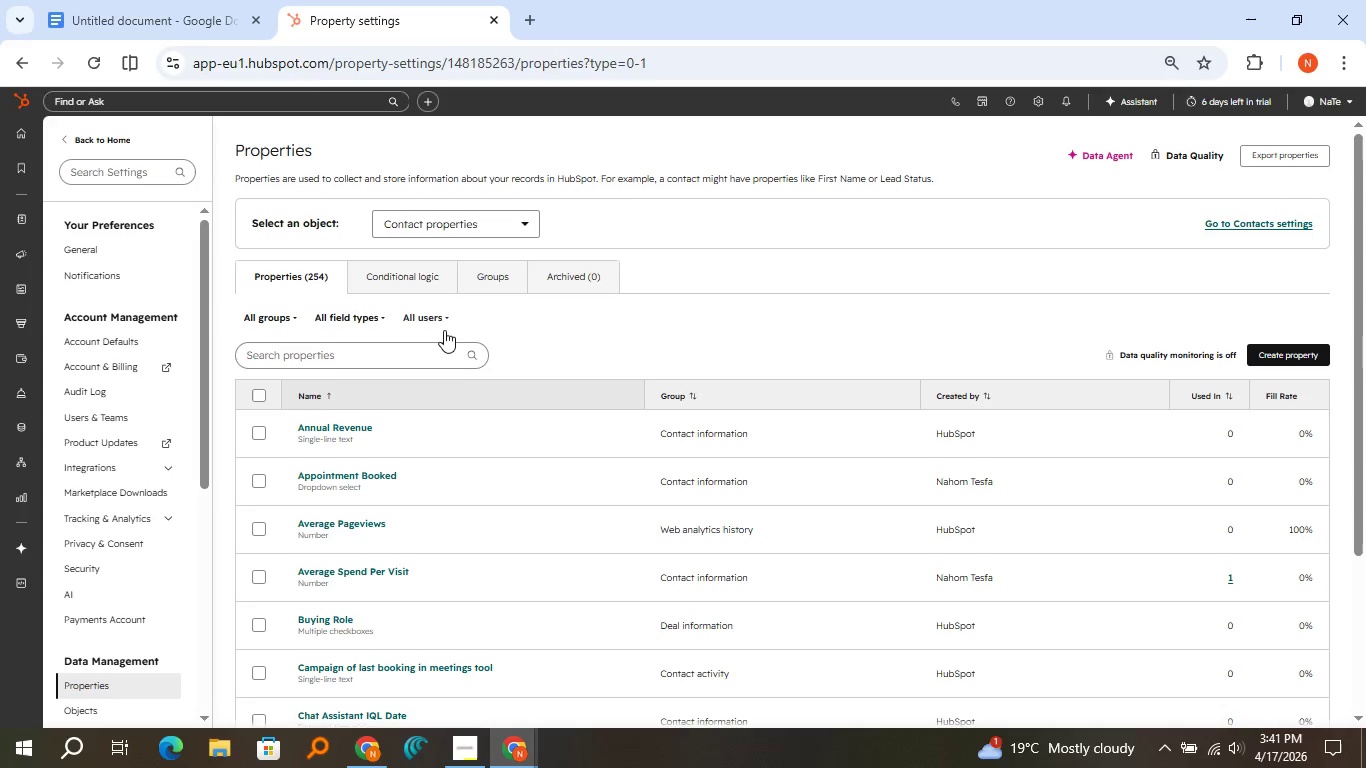 
left_click([444, 330])
 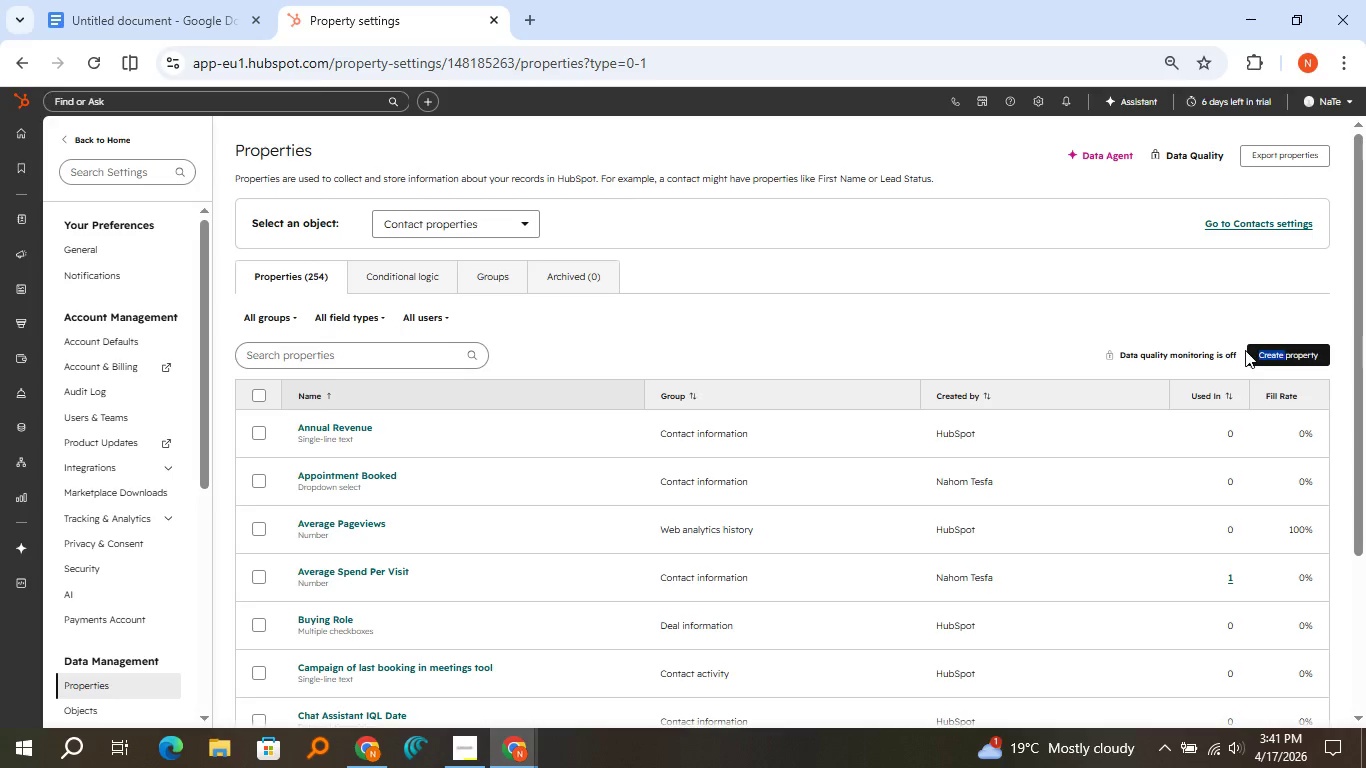 
double_click([1245, 350])
 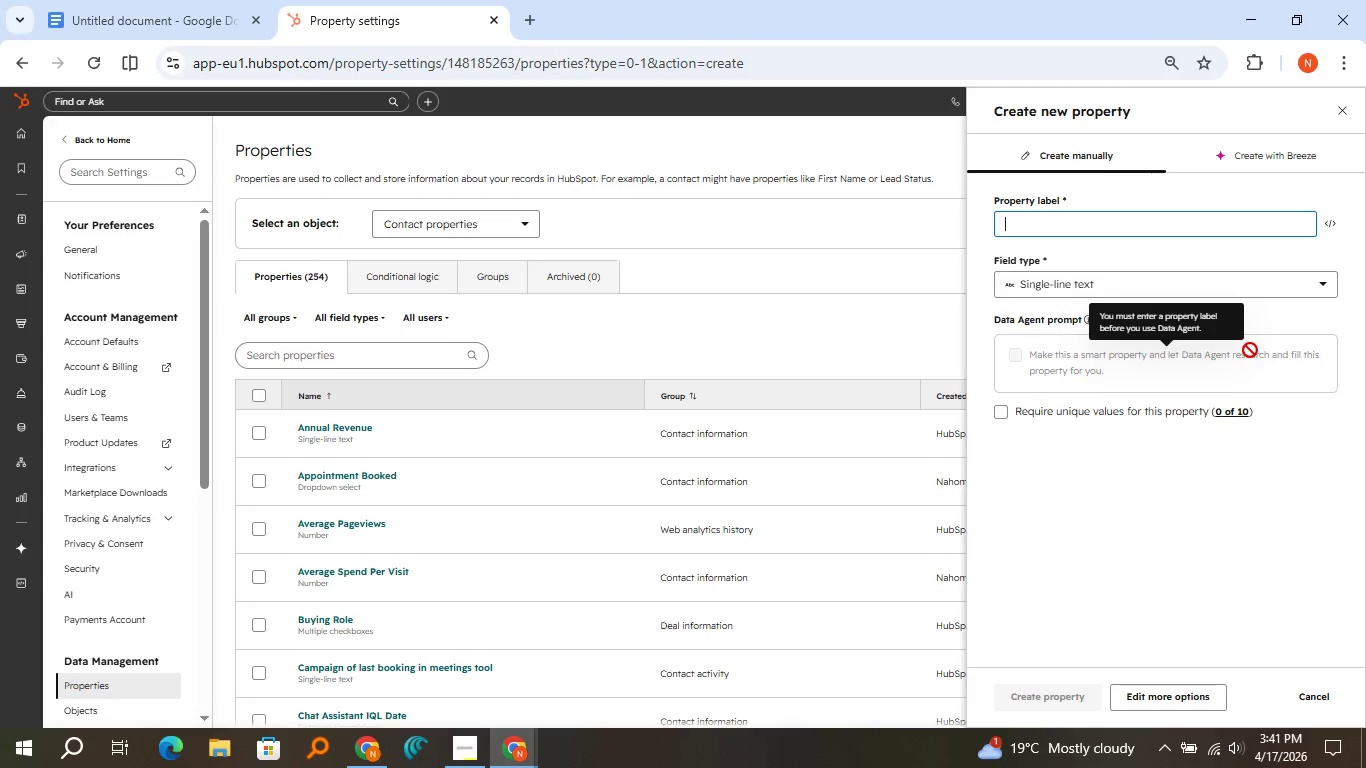 
wait(6.94)
 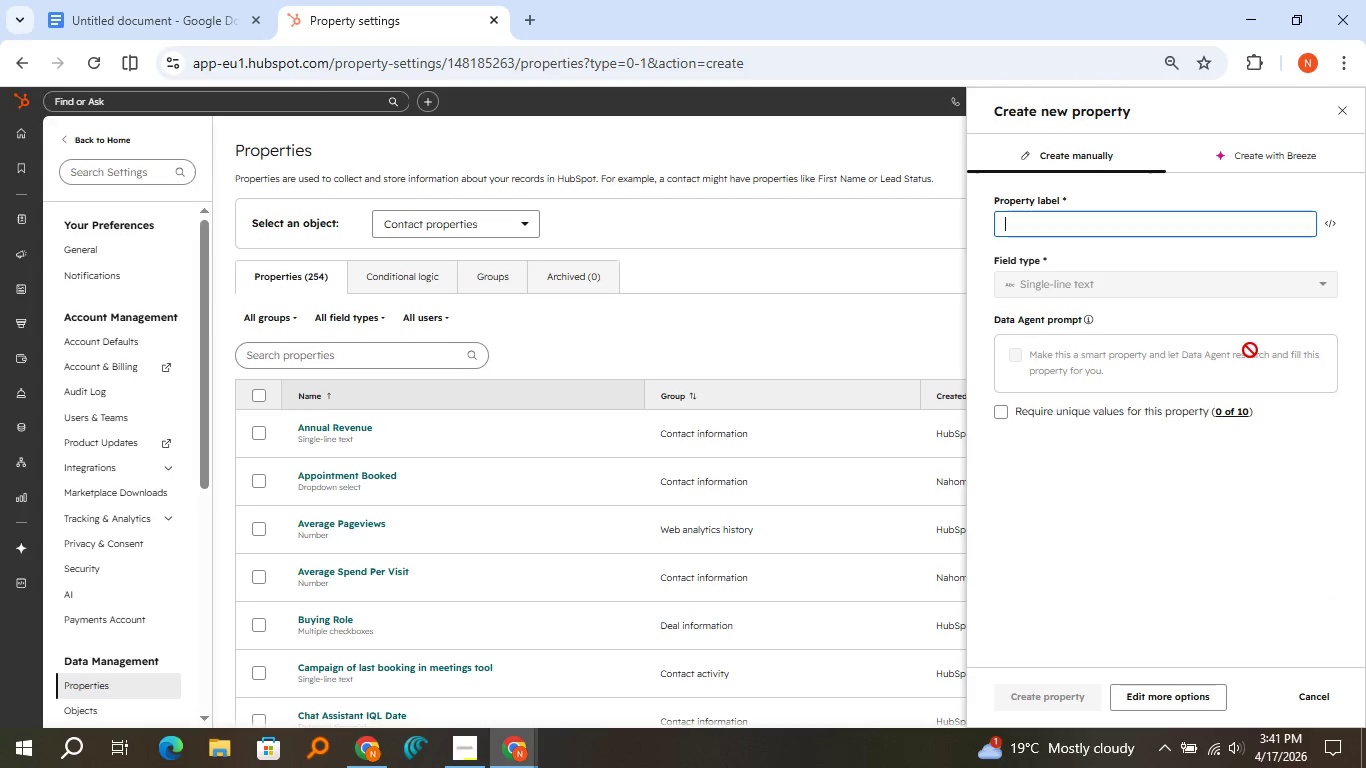 
type(Tour Requested)
 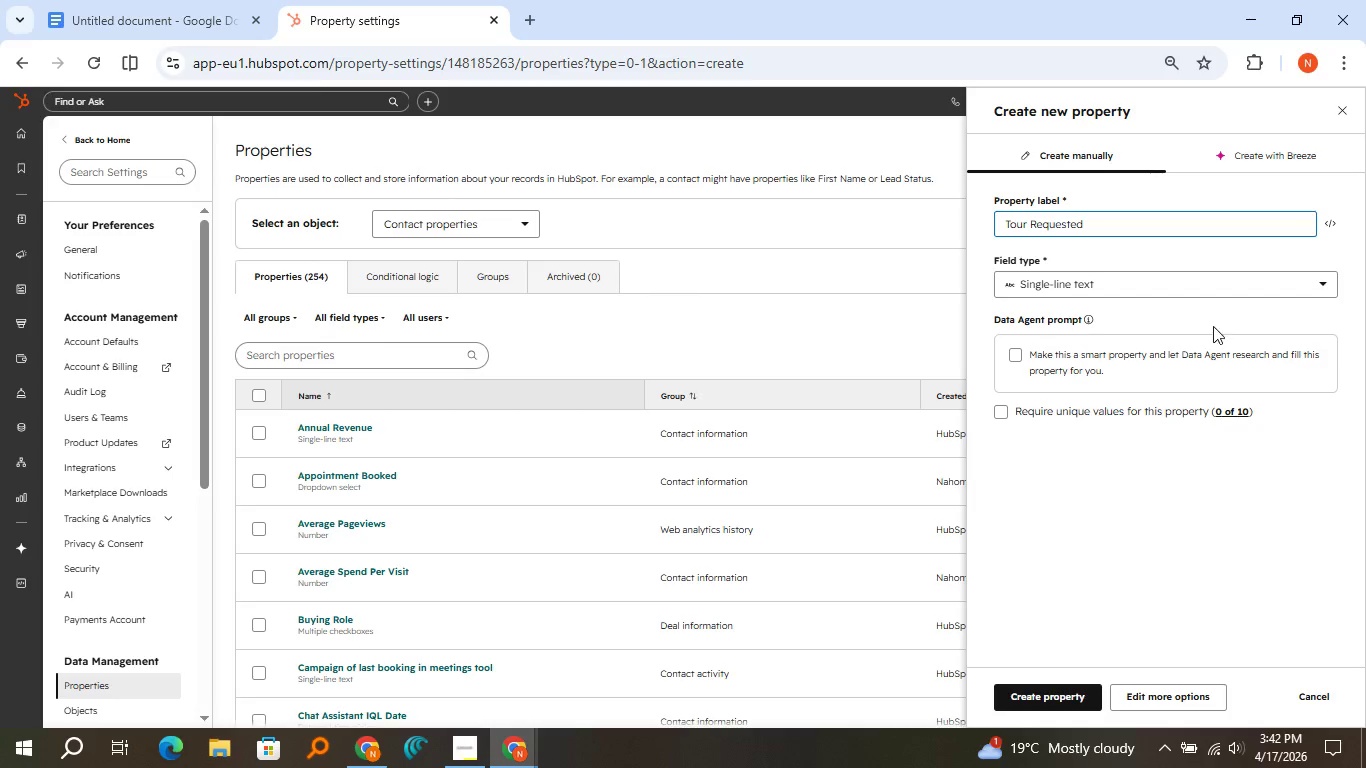 
left_click([1191, 290])
 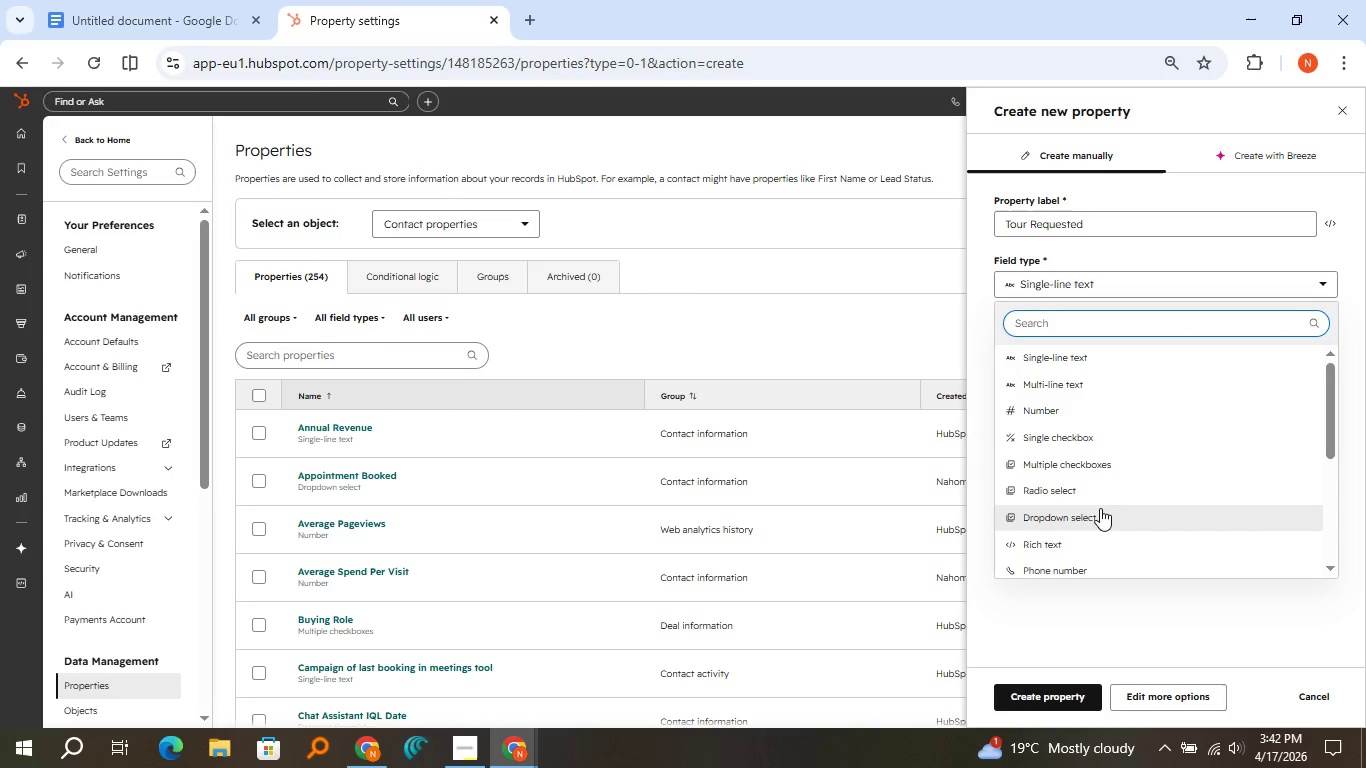 
left_click([1100, 508])
 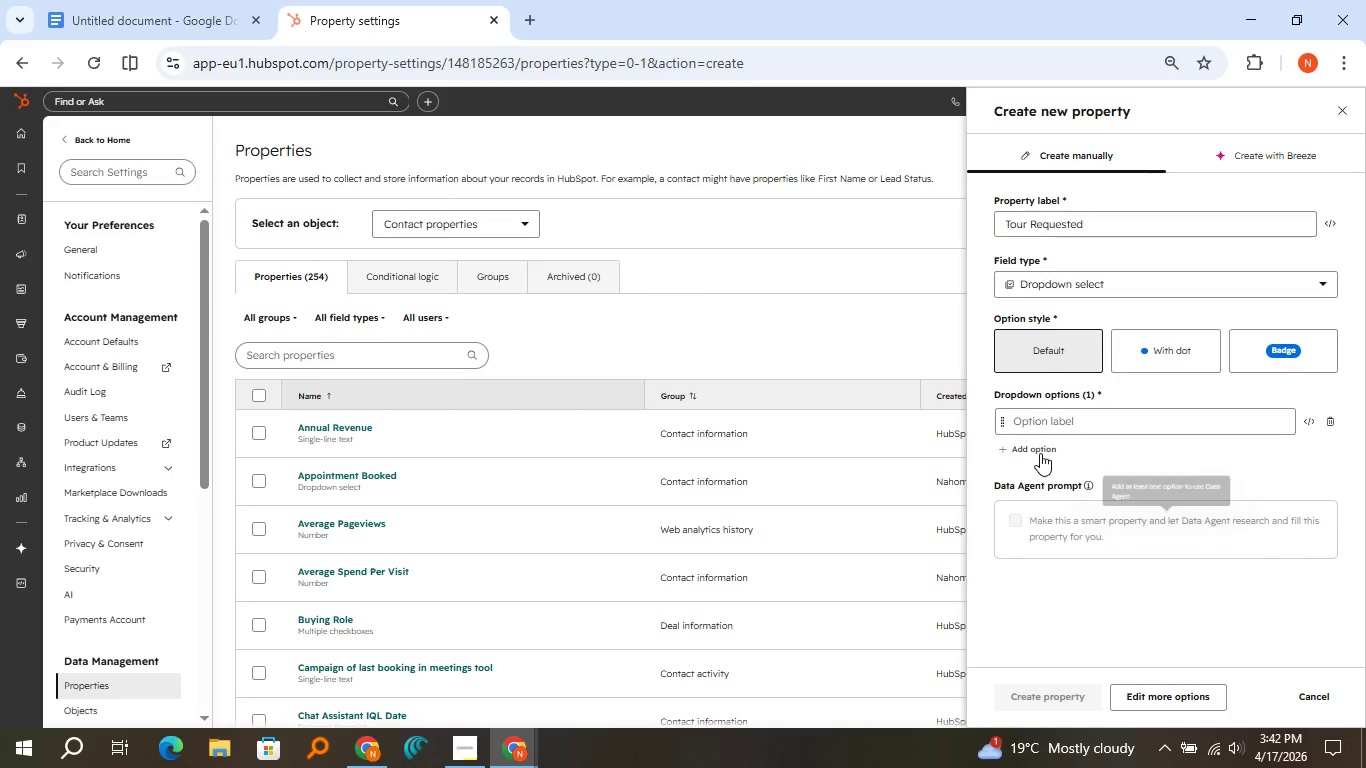 
left_click([1040, 453])
 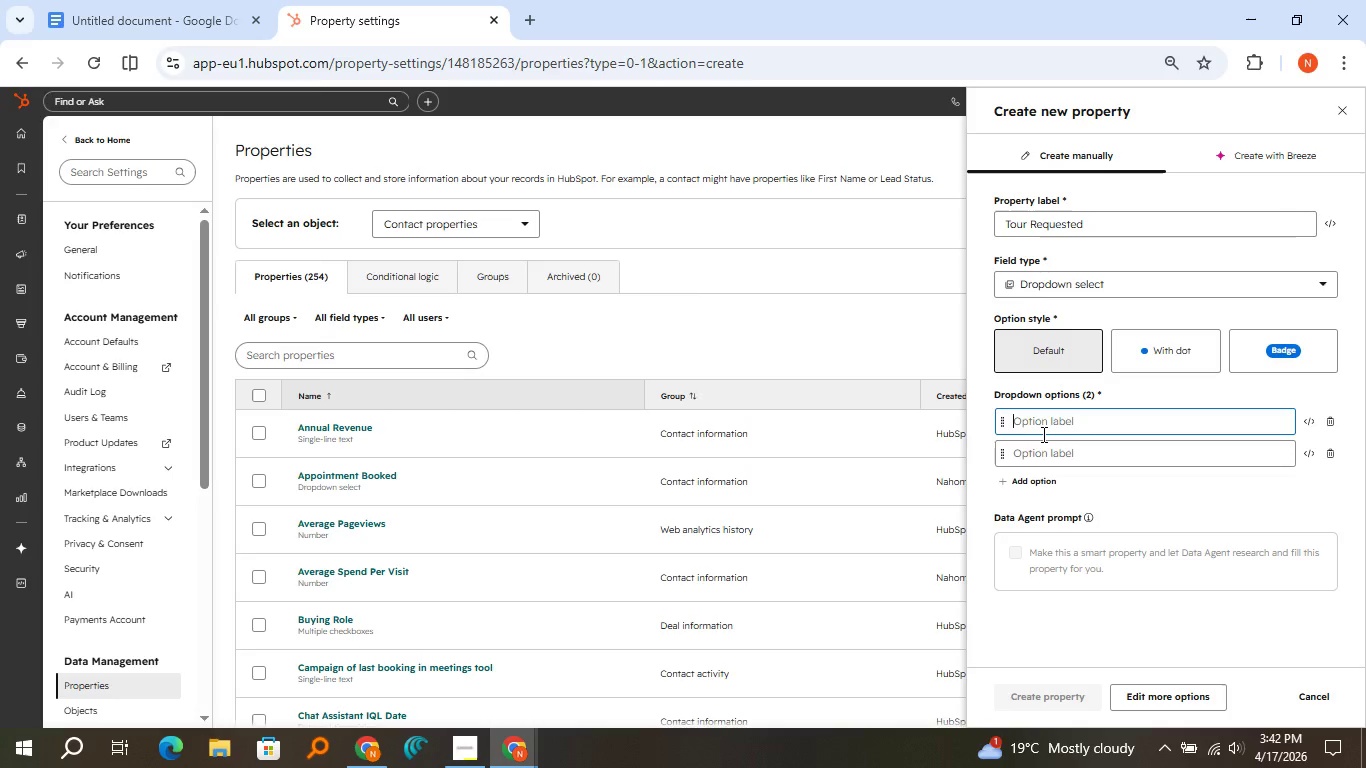 
left_click([1042, 434])
 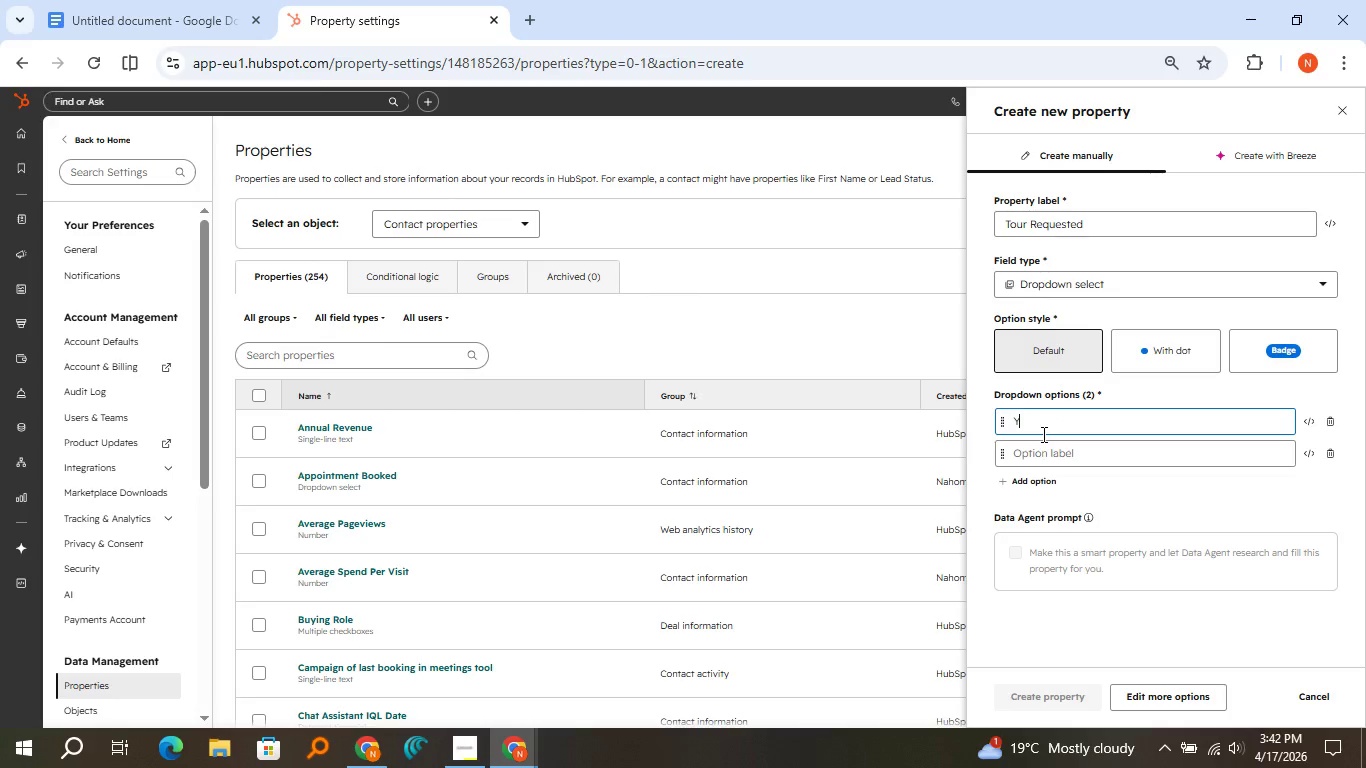 
type(Yes)
 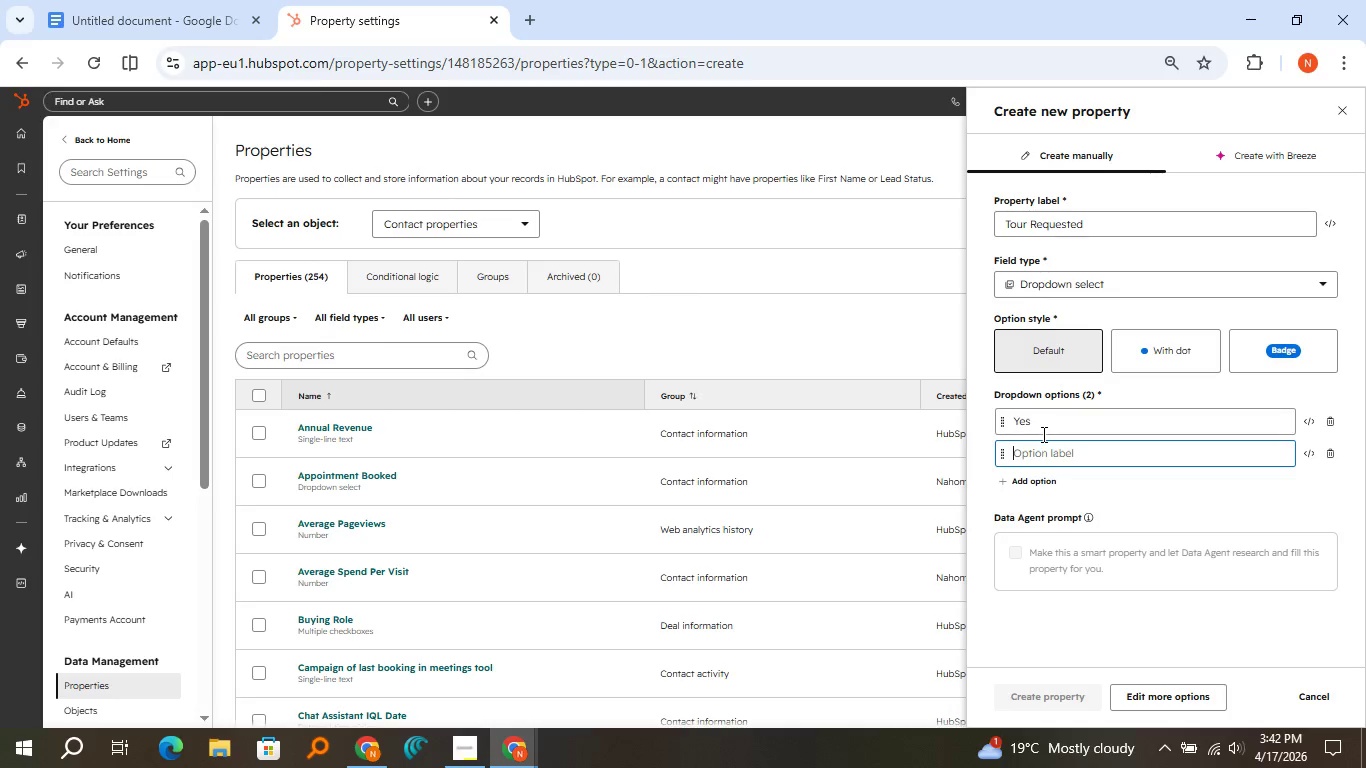 
key(ArrowDown)
 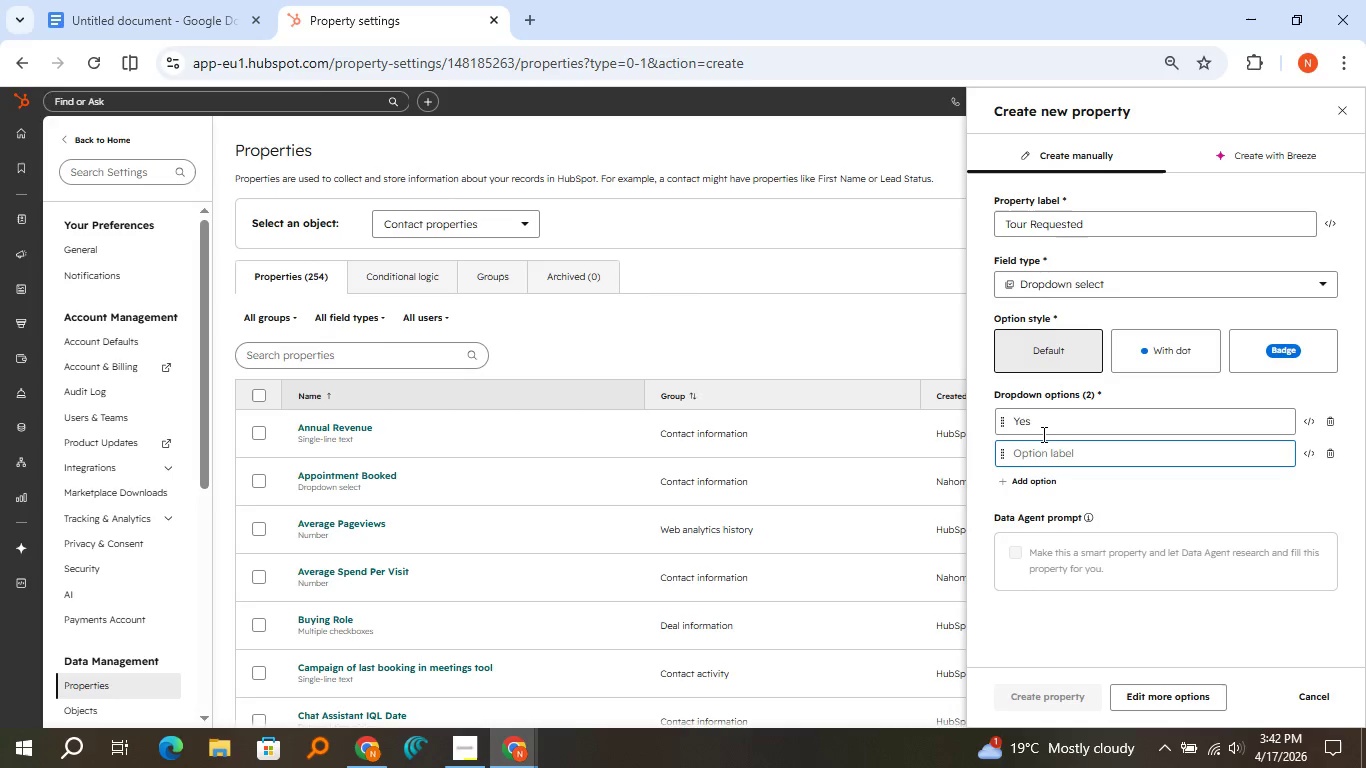 
key(Shift+N)
 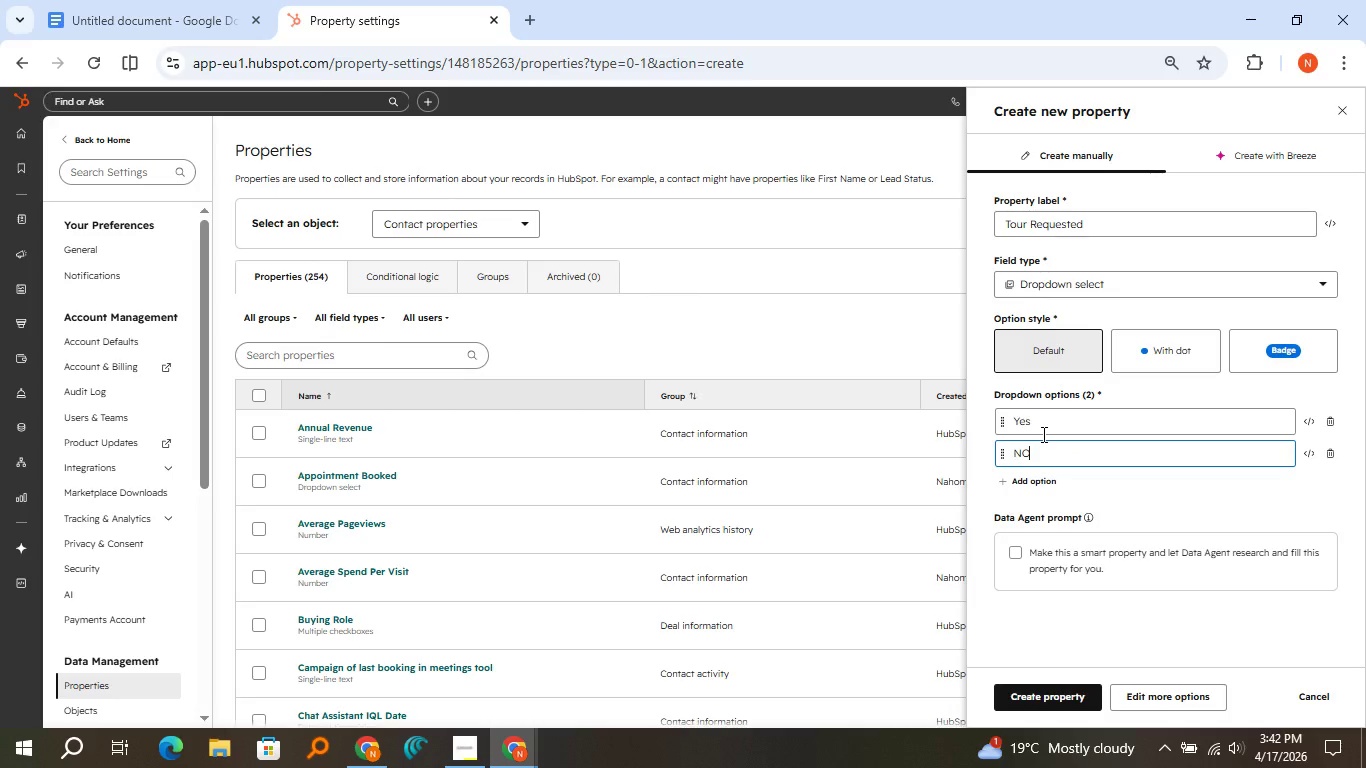 
key(Shift+ShiftLeft)
 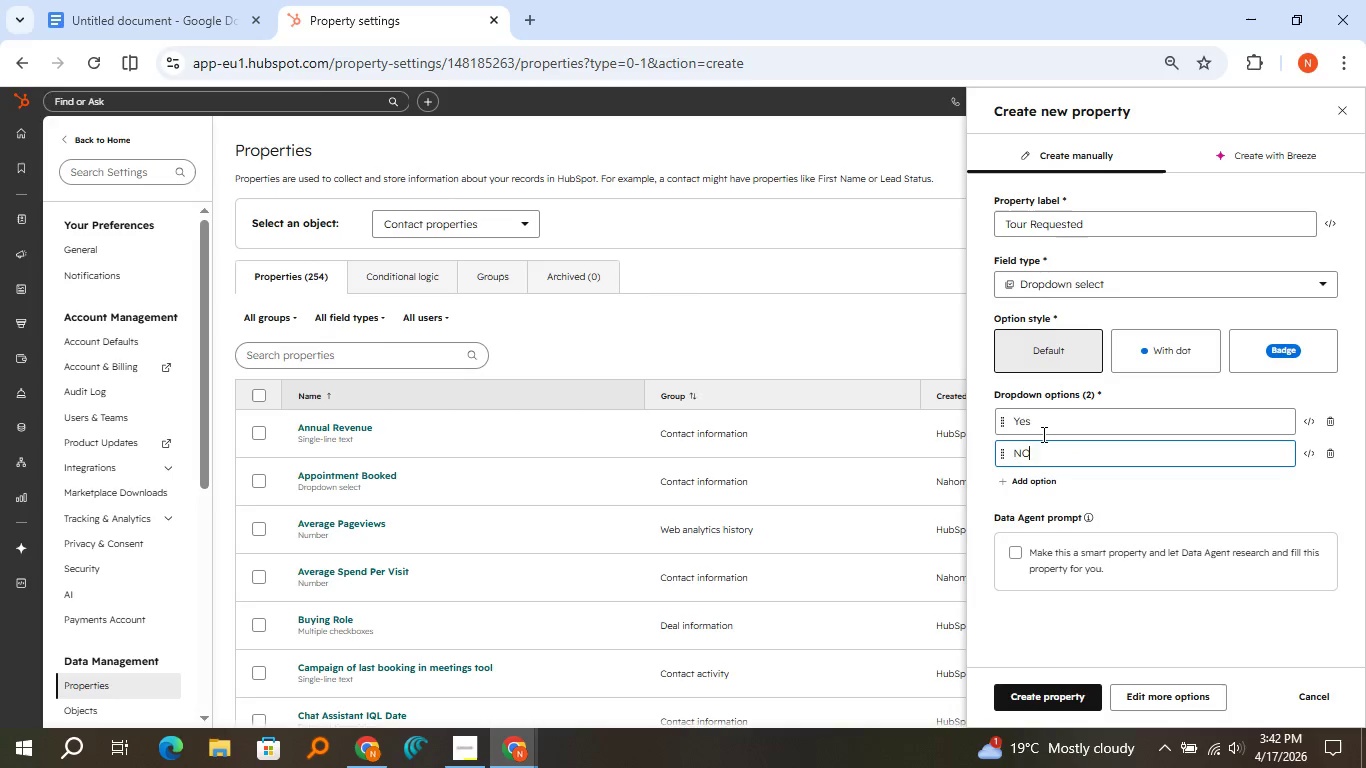 
key(Shift+O)
 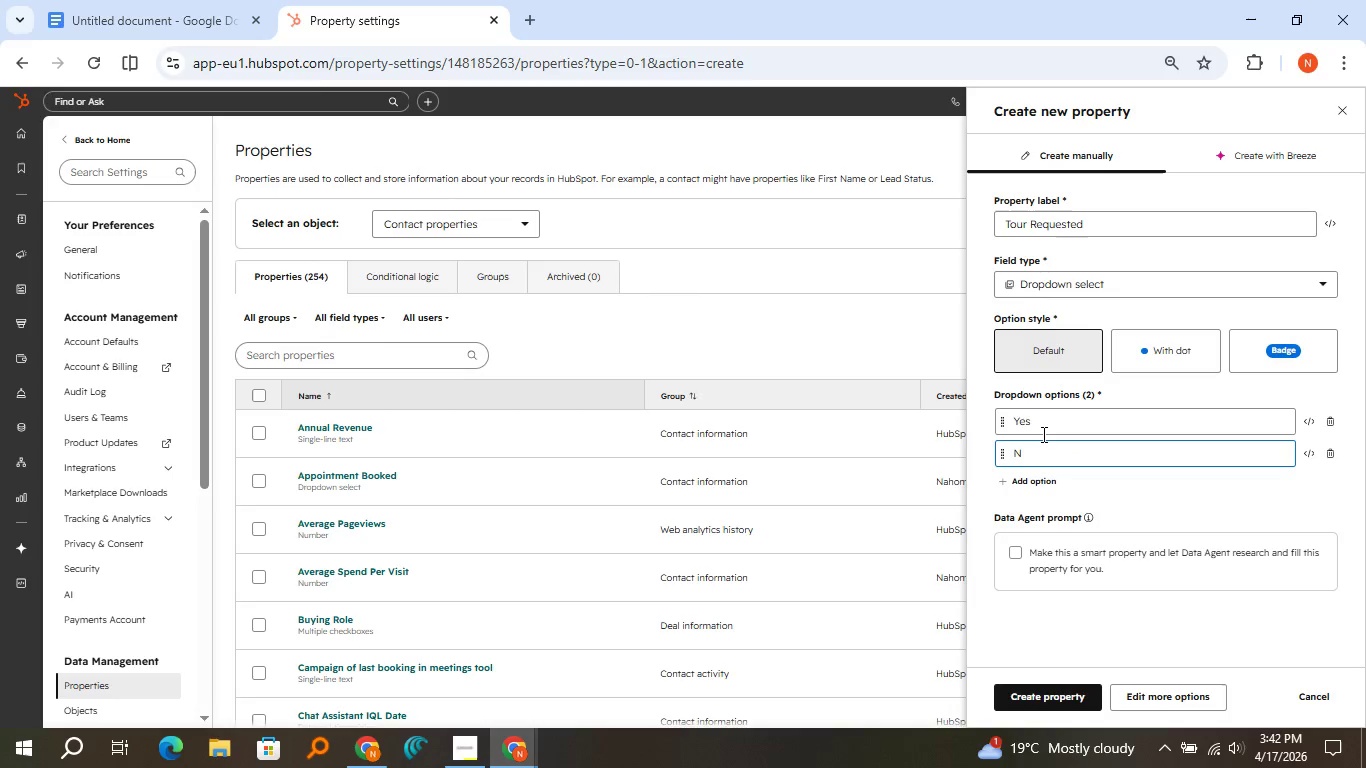 
key(Backspace)
 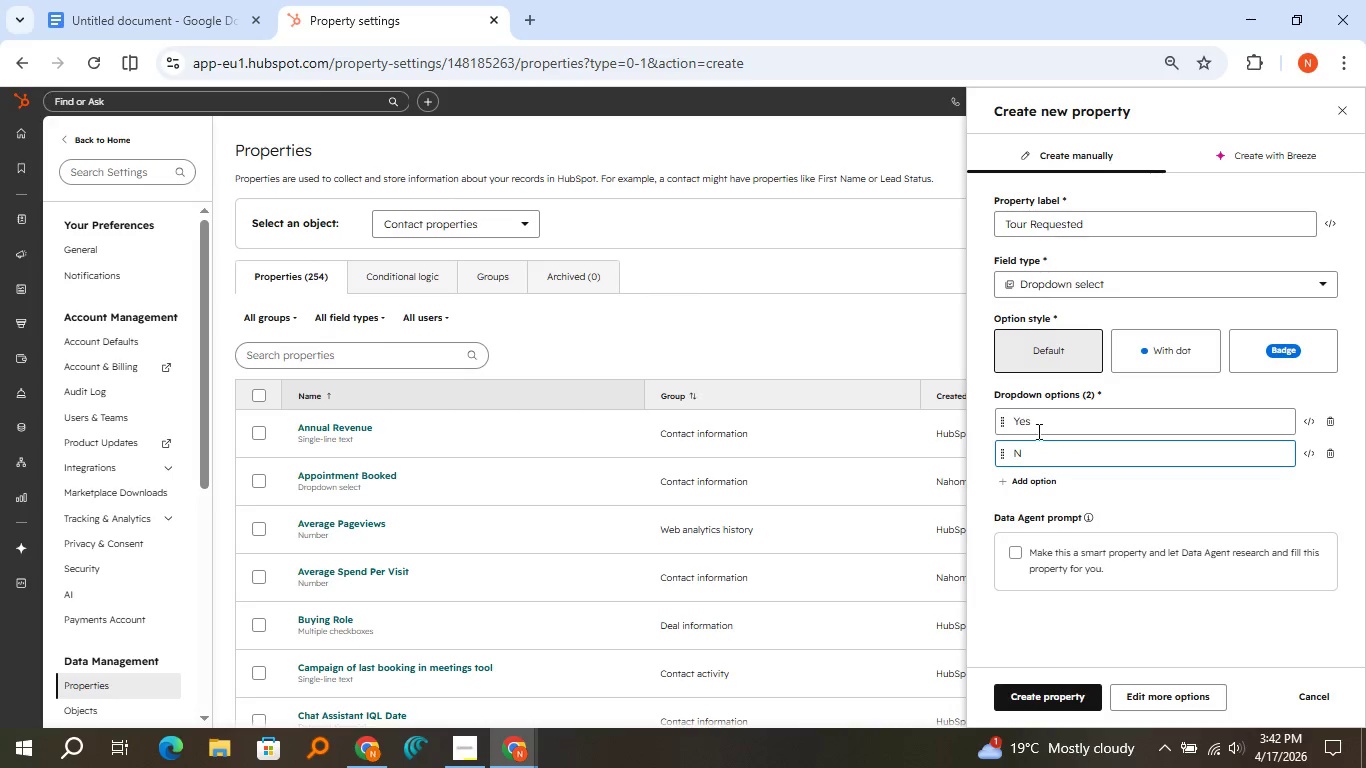 
key(O)
 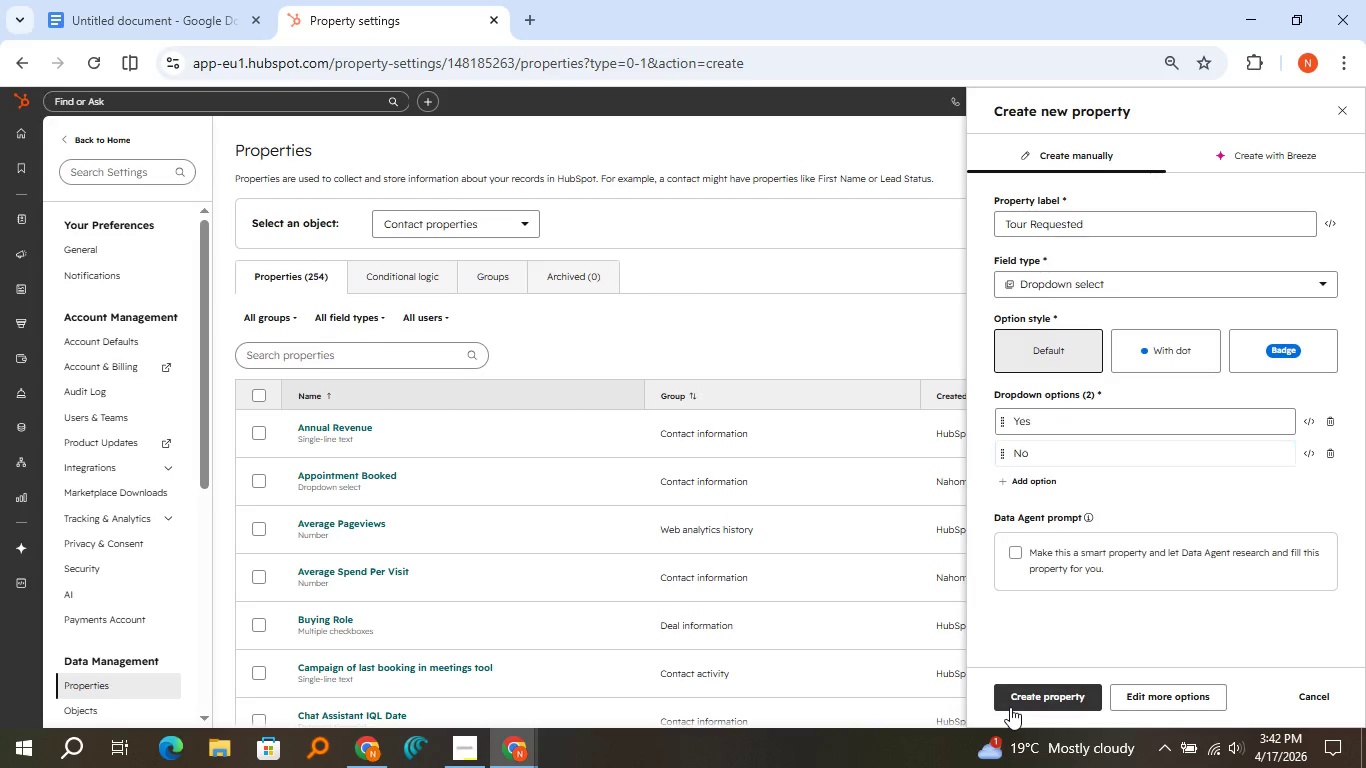 
left_click([1010, 707])
 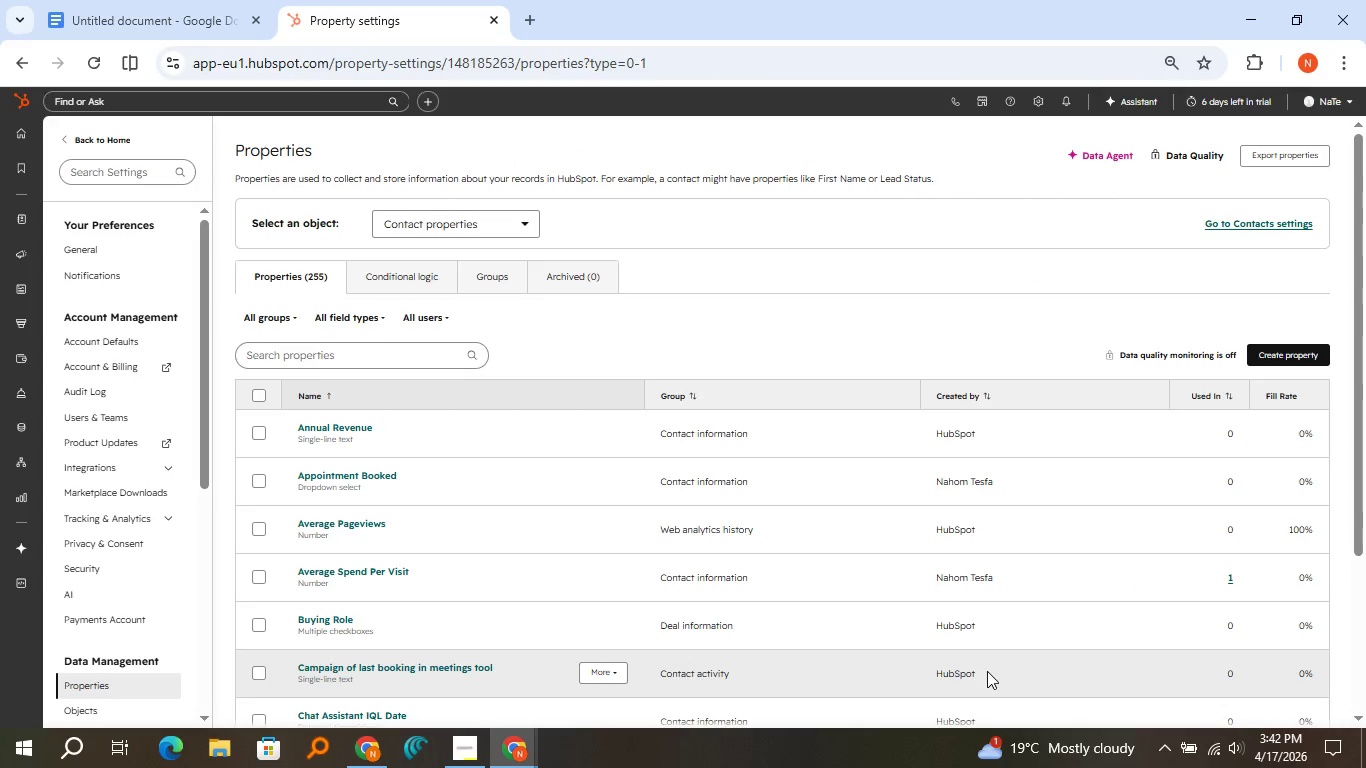 
wait(7.38)
 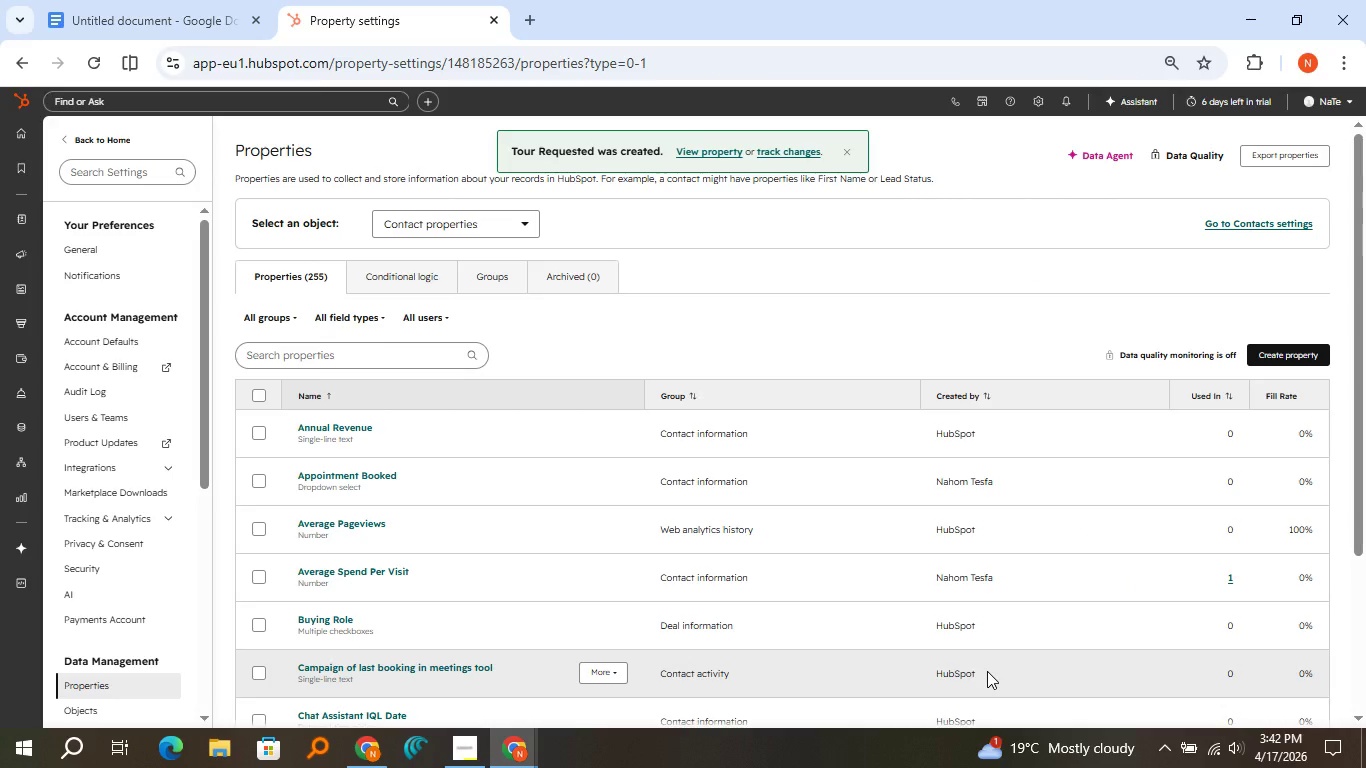 
left_click([1287, 355])
 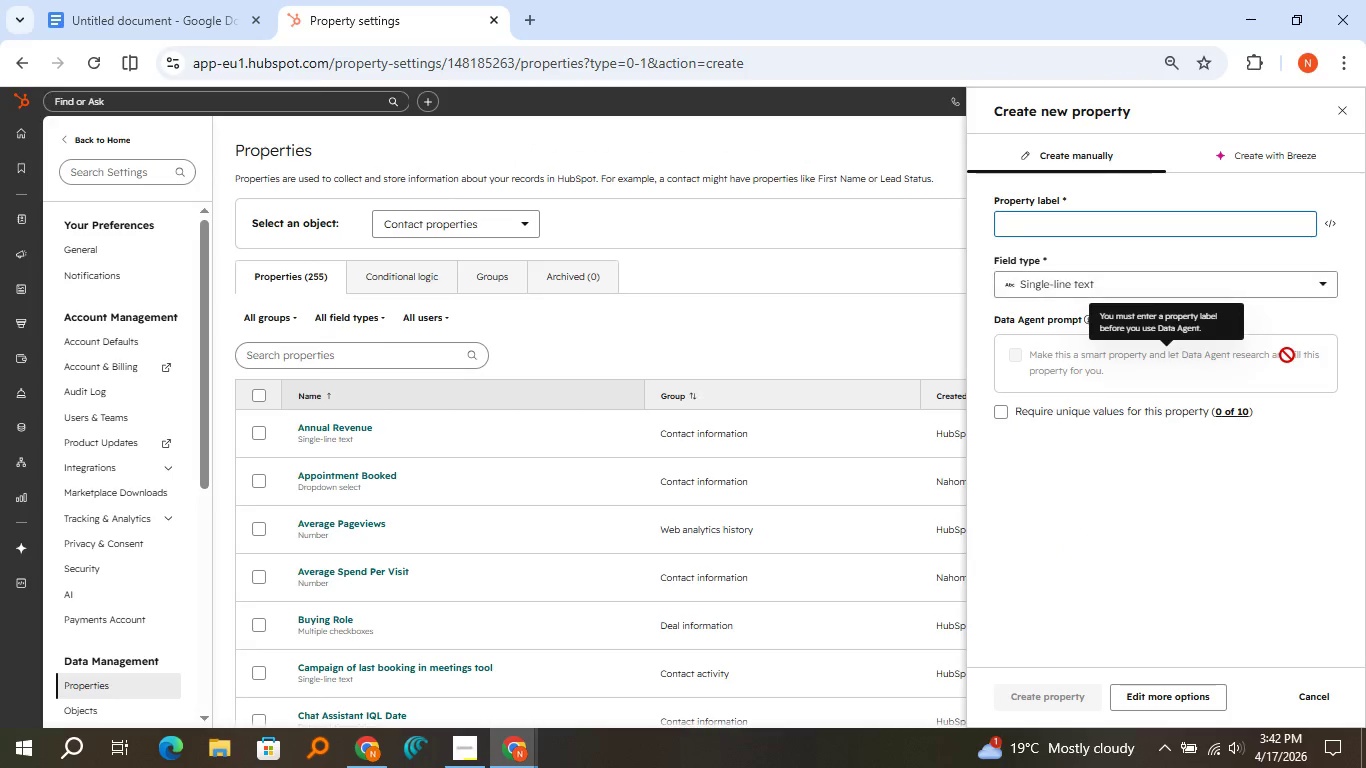 
type(Child Name)
 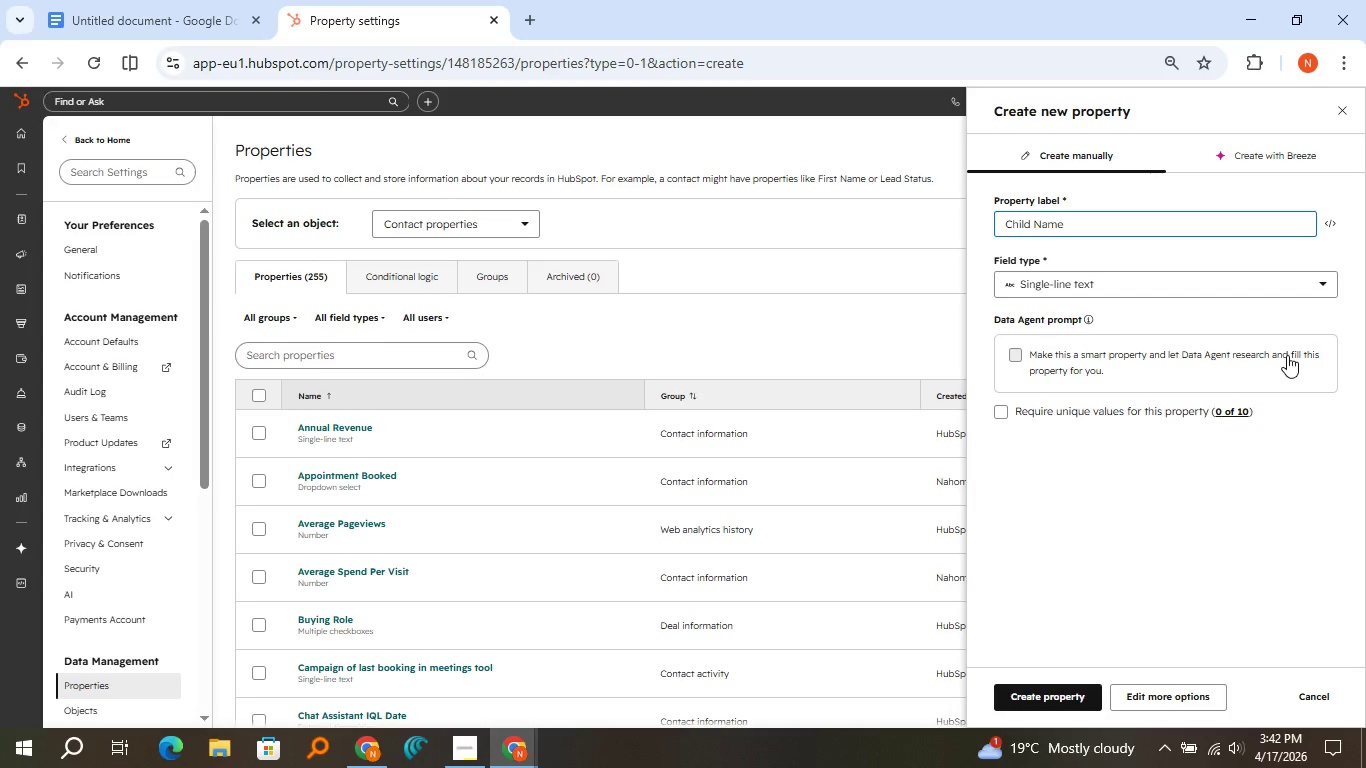 
left_click([1053, 690])
 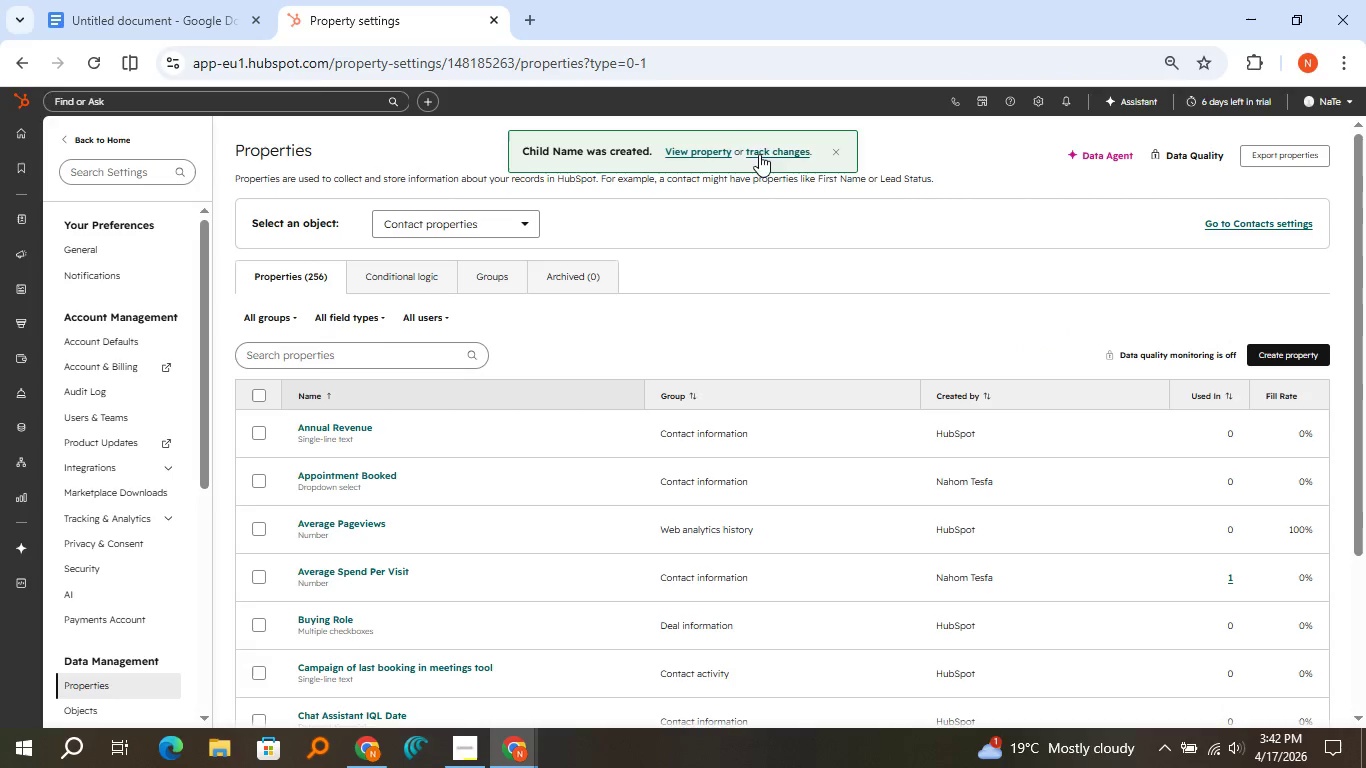 
wait(5.34)
 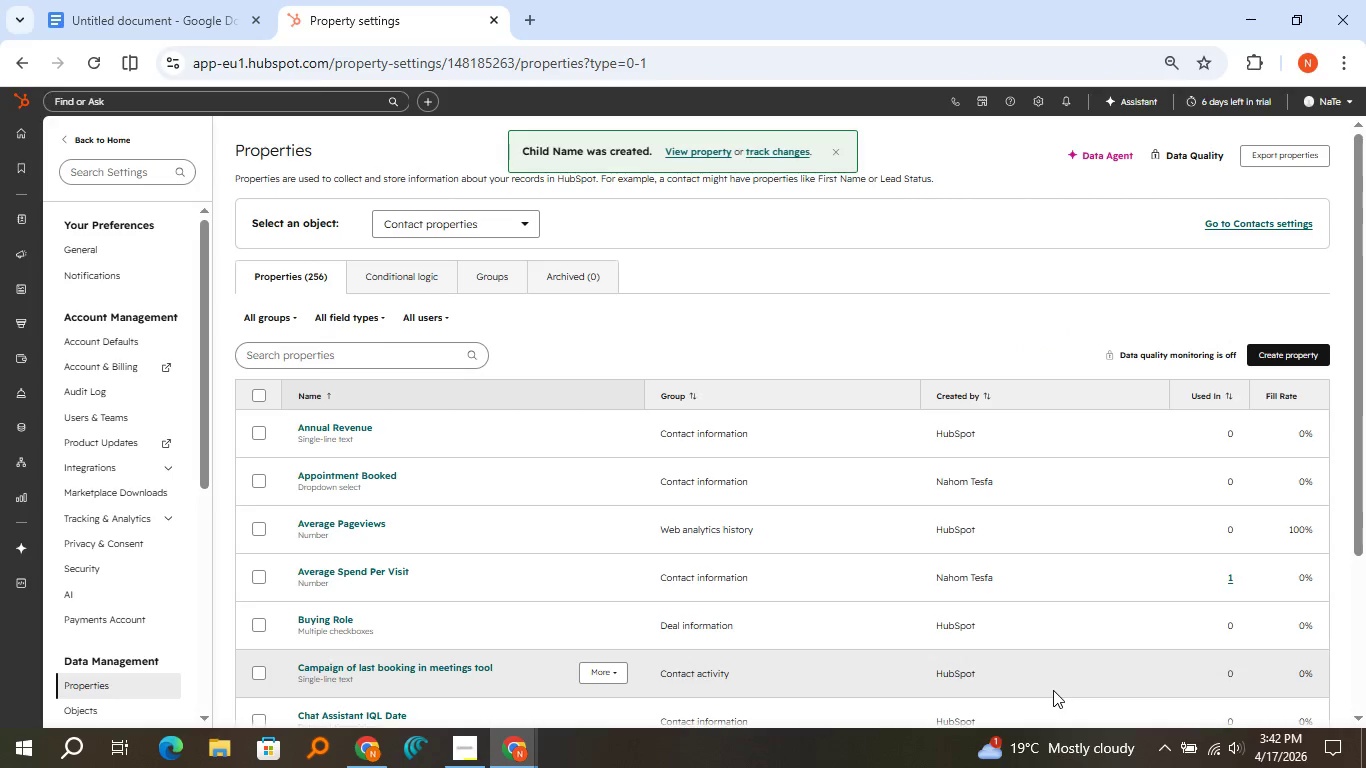 
left_click([835, 158])
 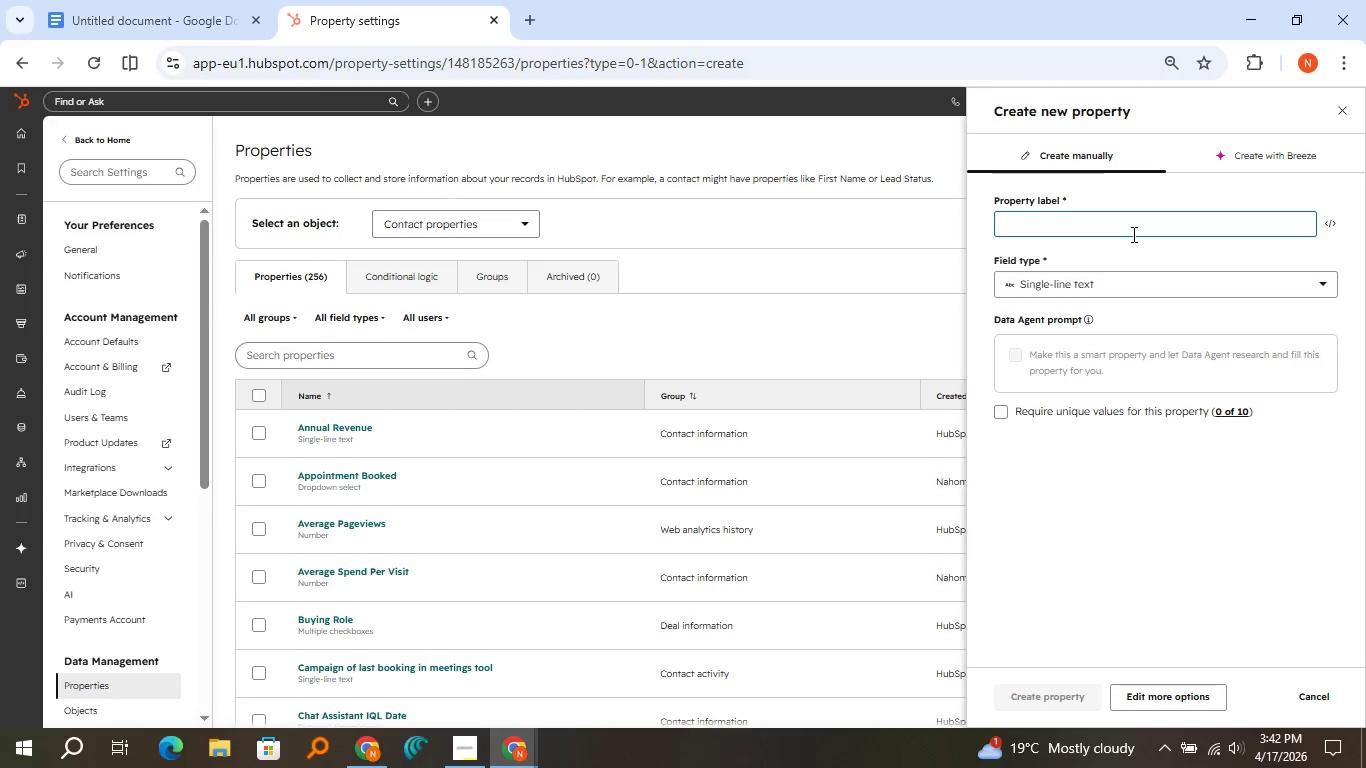 
type(Outdoor Interest)
 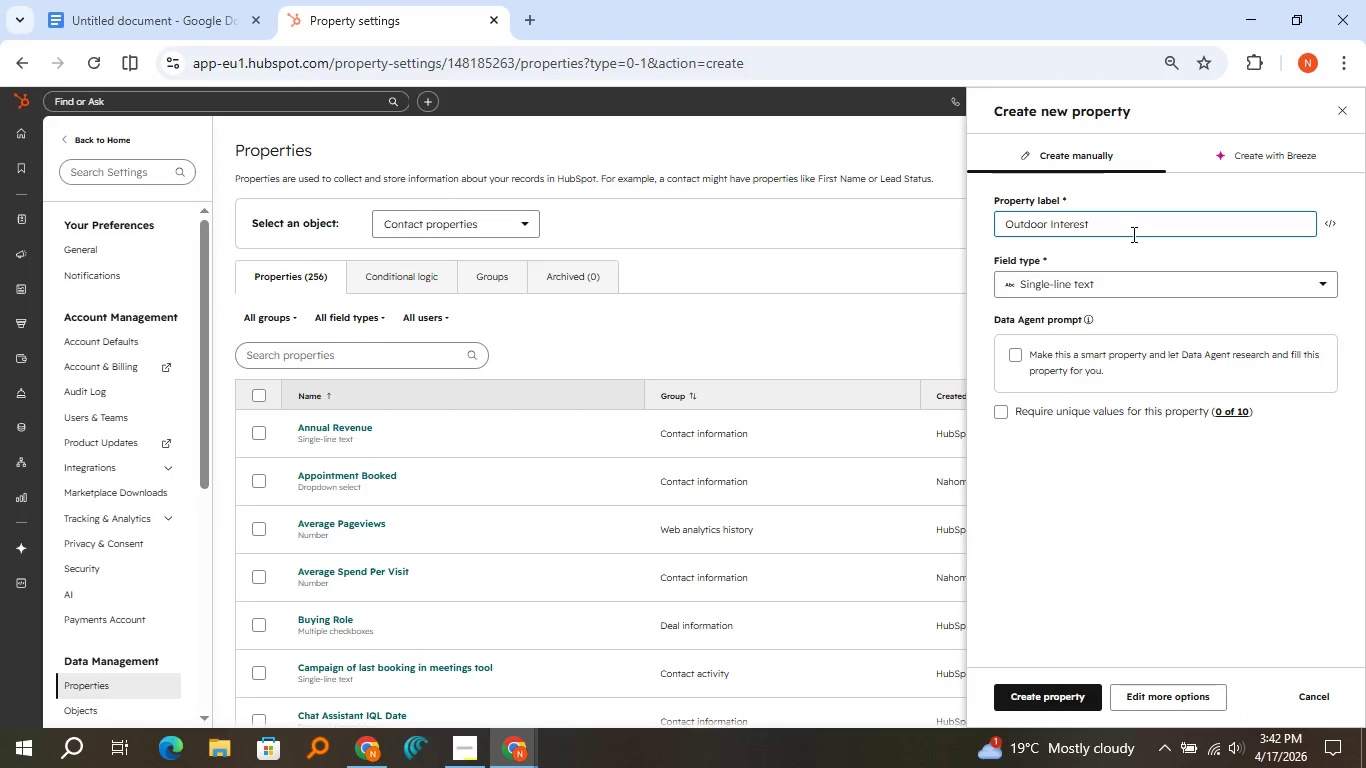 
left_click([1123, 502])
 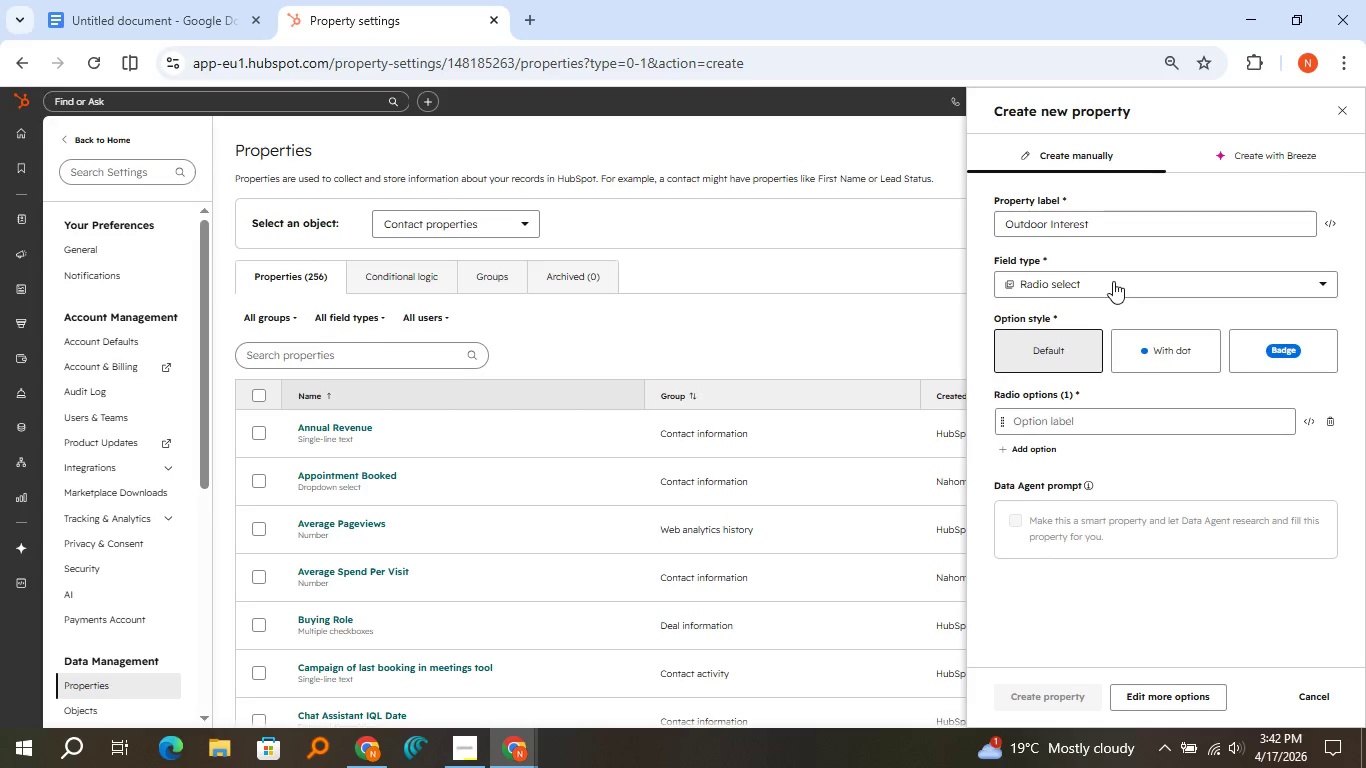 
left_click([1113, 279])
 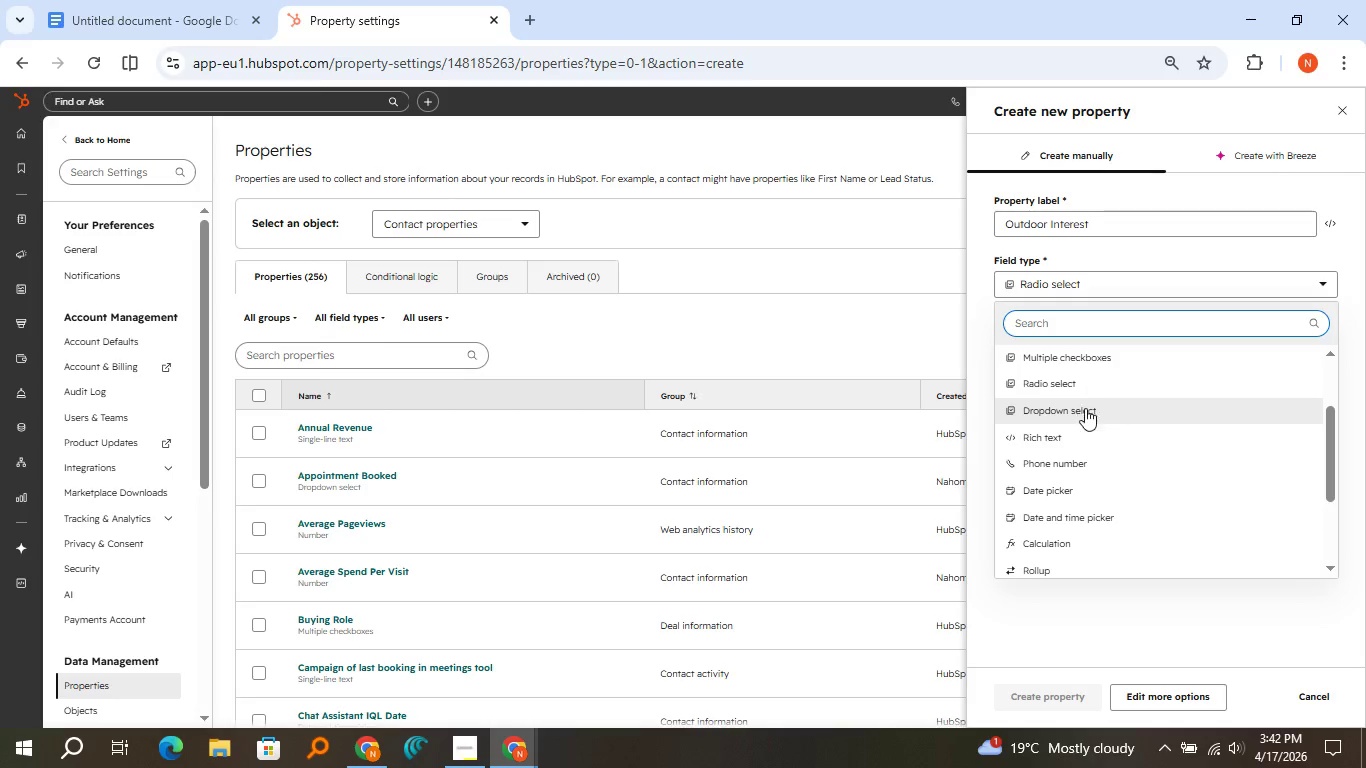 
left_click([1085, 408])
 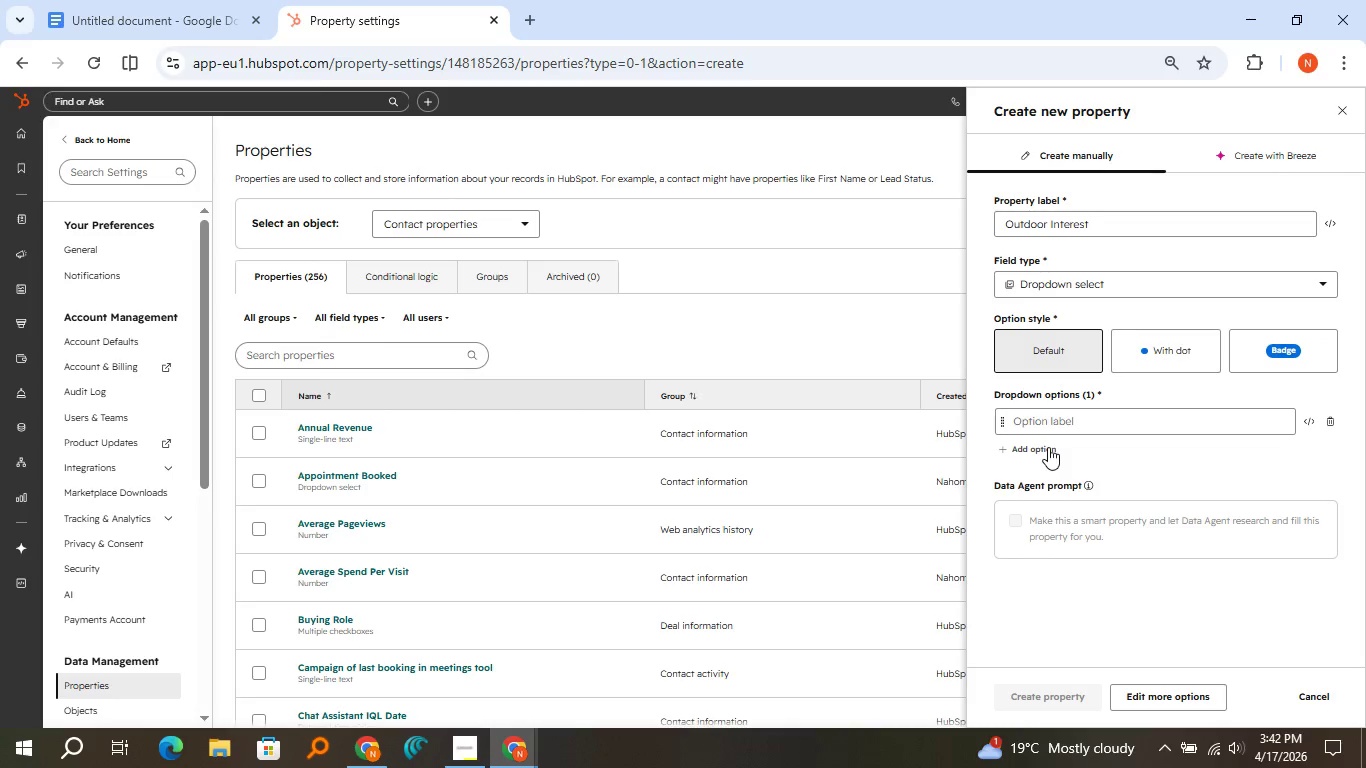 
left_click([1048, 447])
 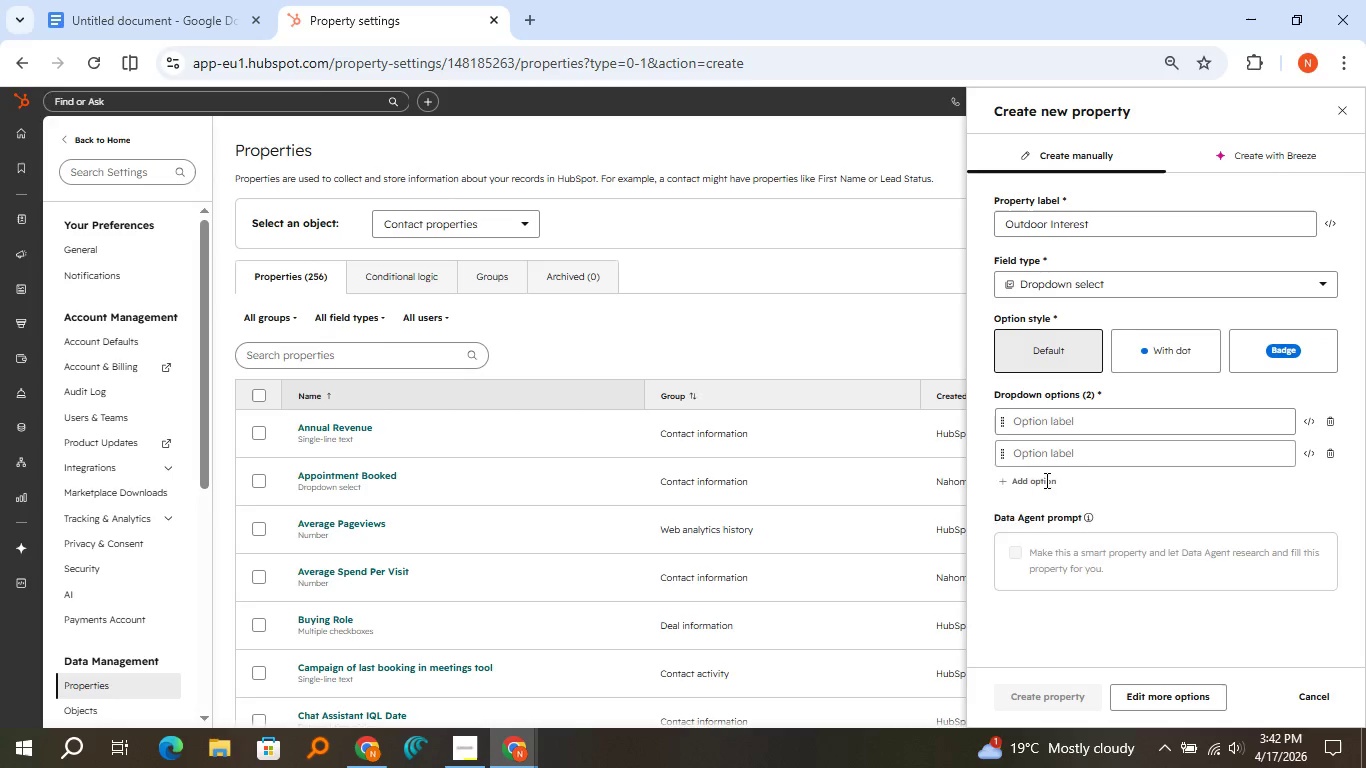 
left_click([1045, 480])
 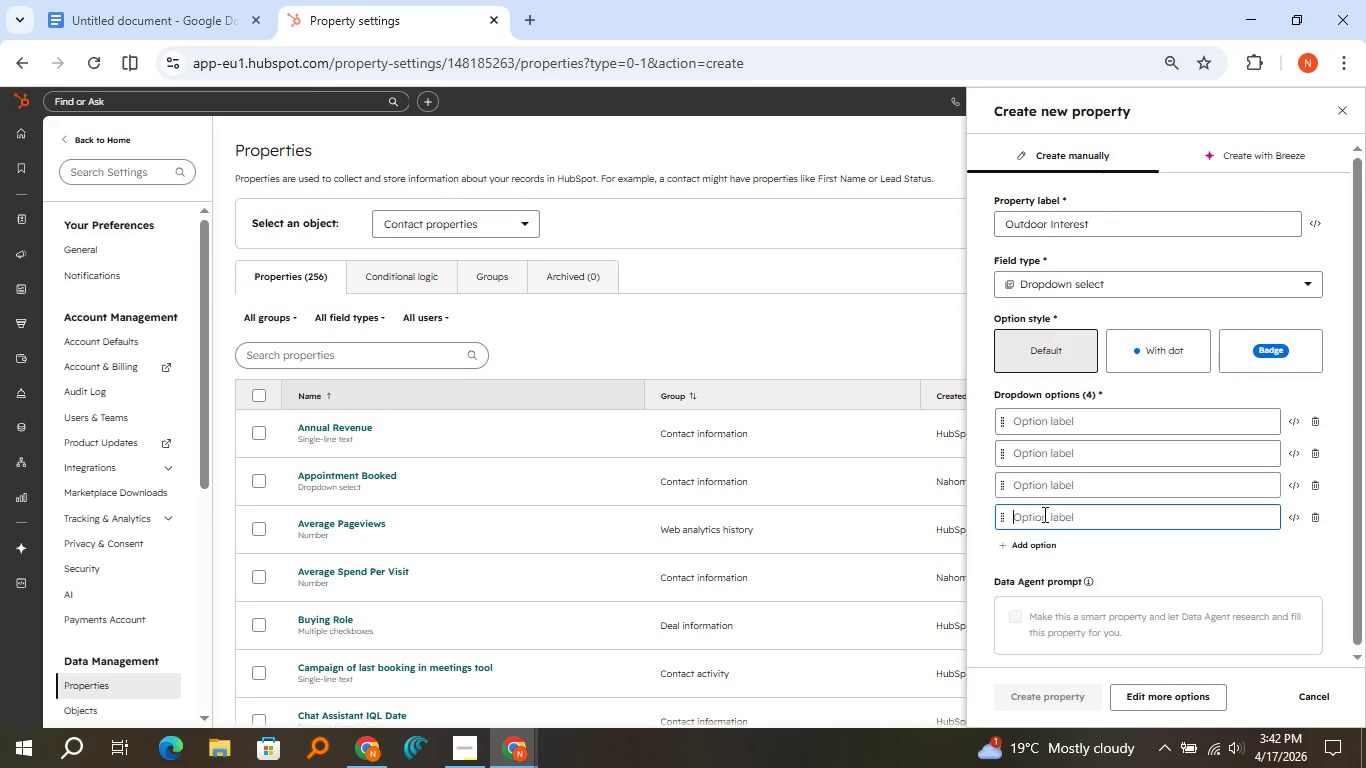 
left_click([1043, 514])
 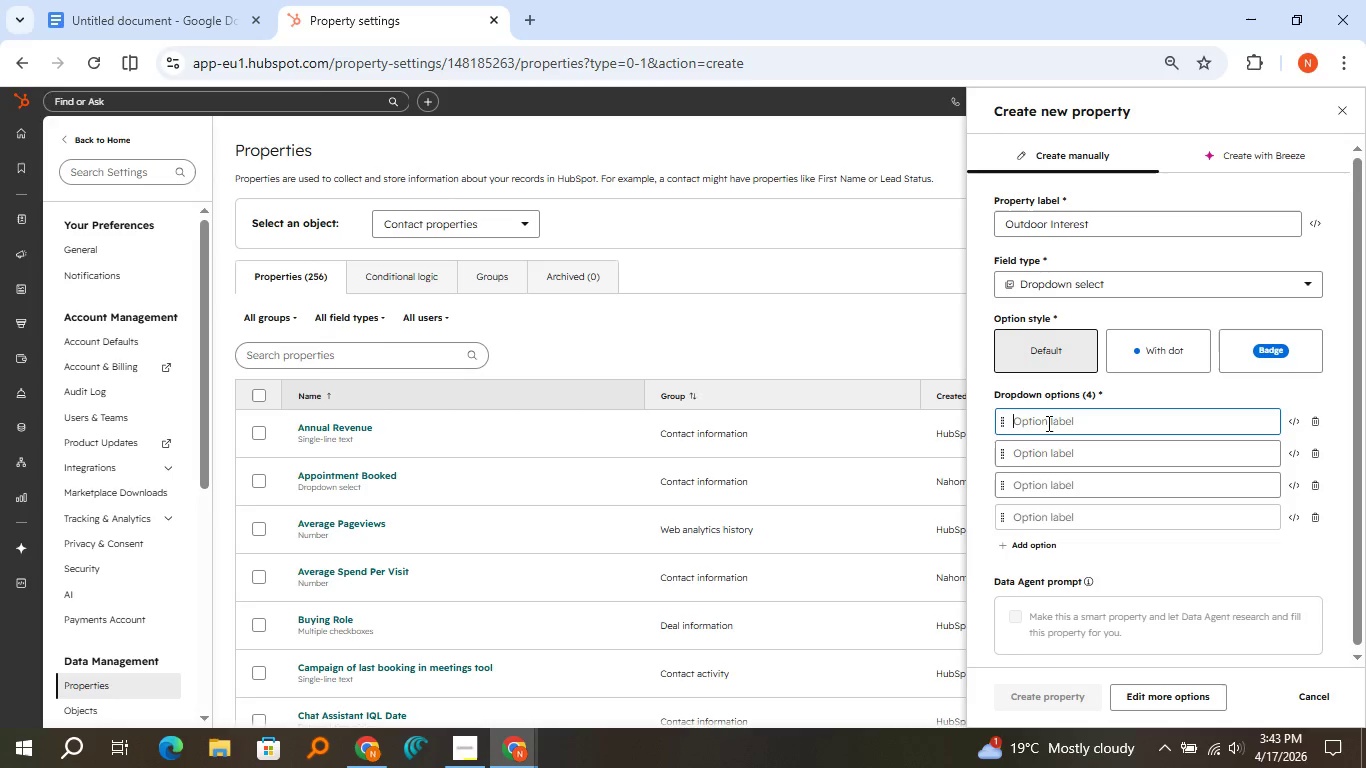 
left_click([1047, 423])
 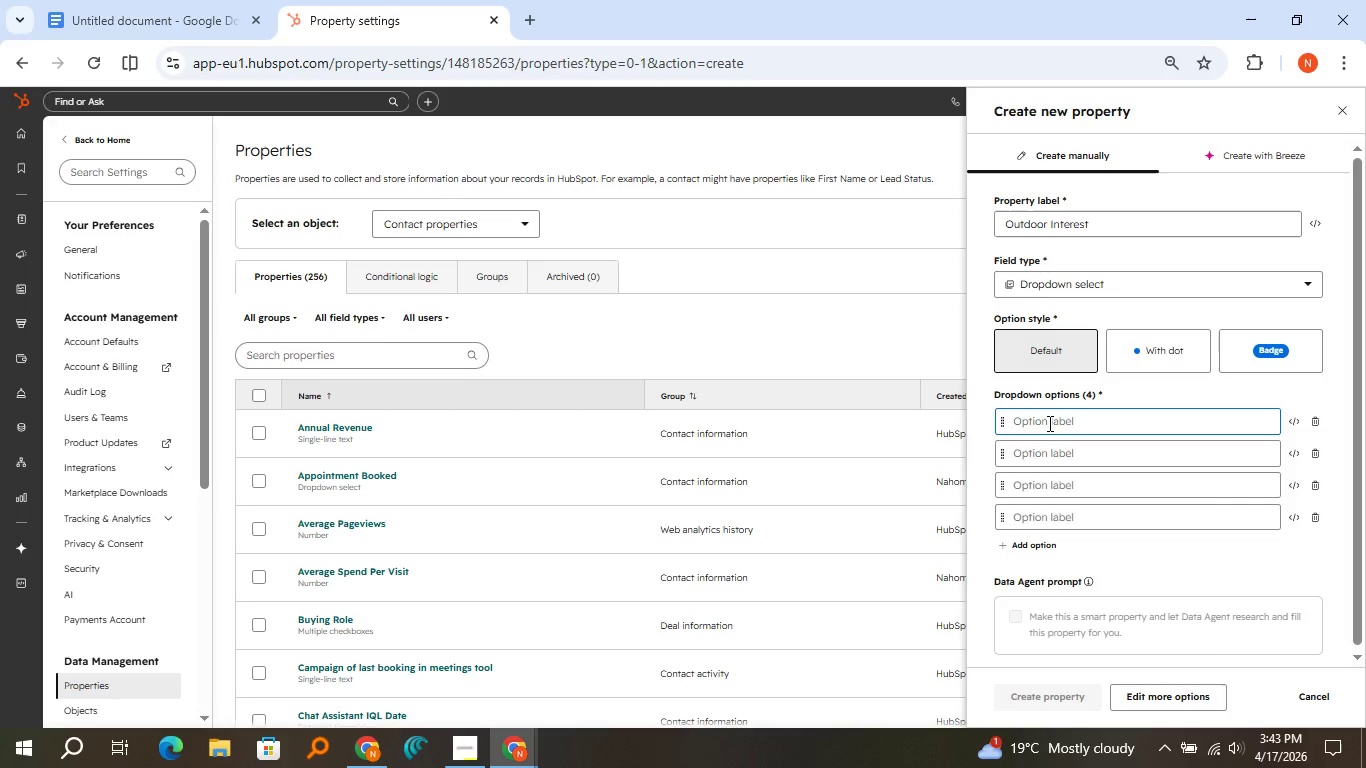 
type(Forest Play)
 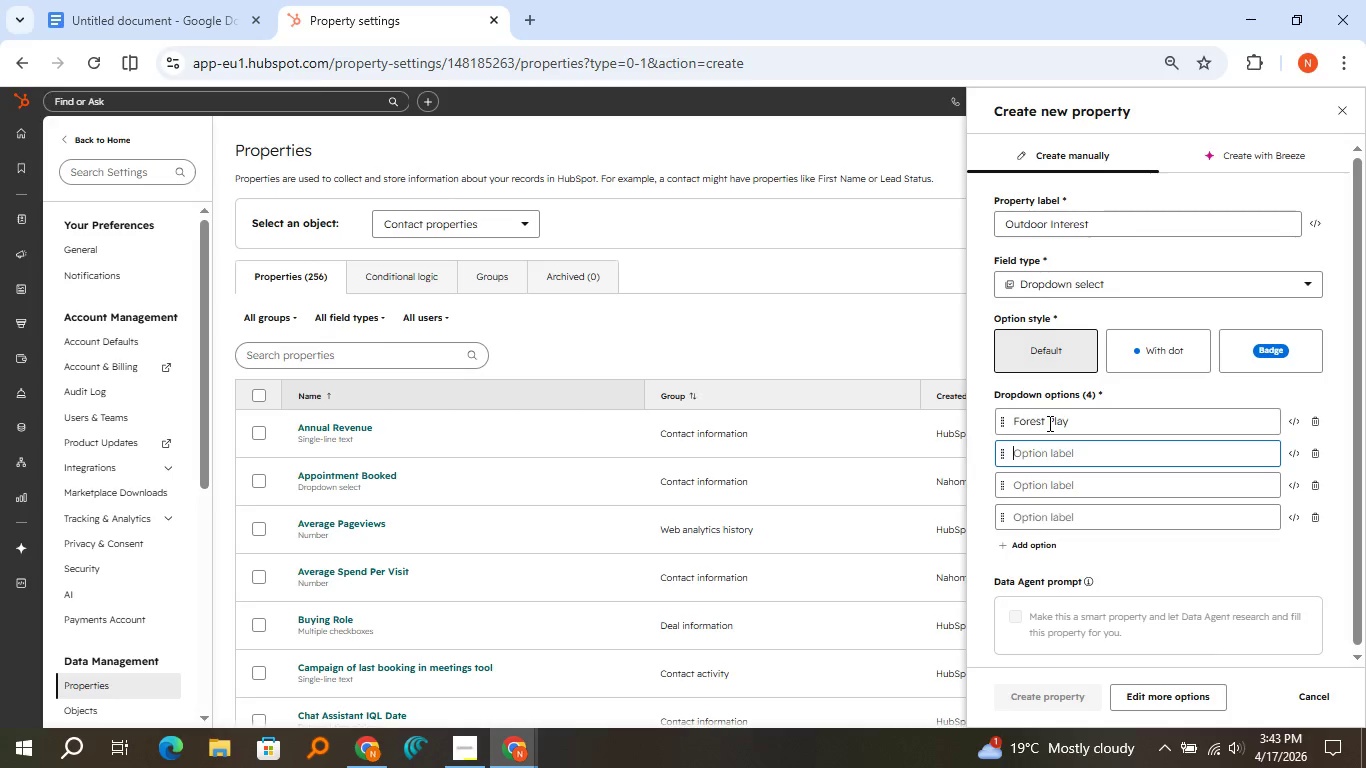 
key(ArrowDown)
 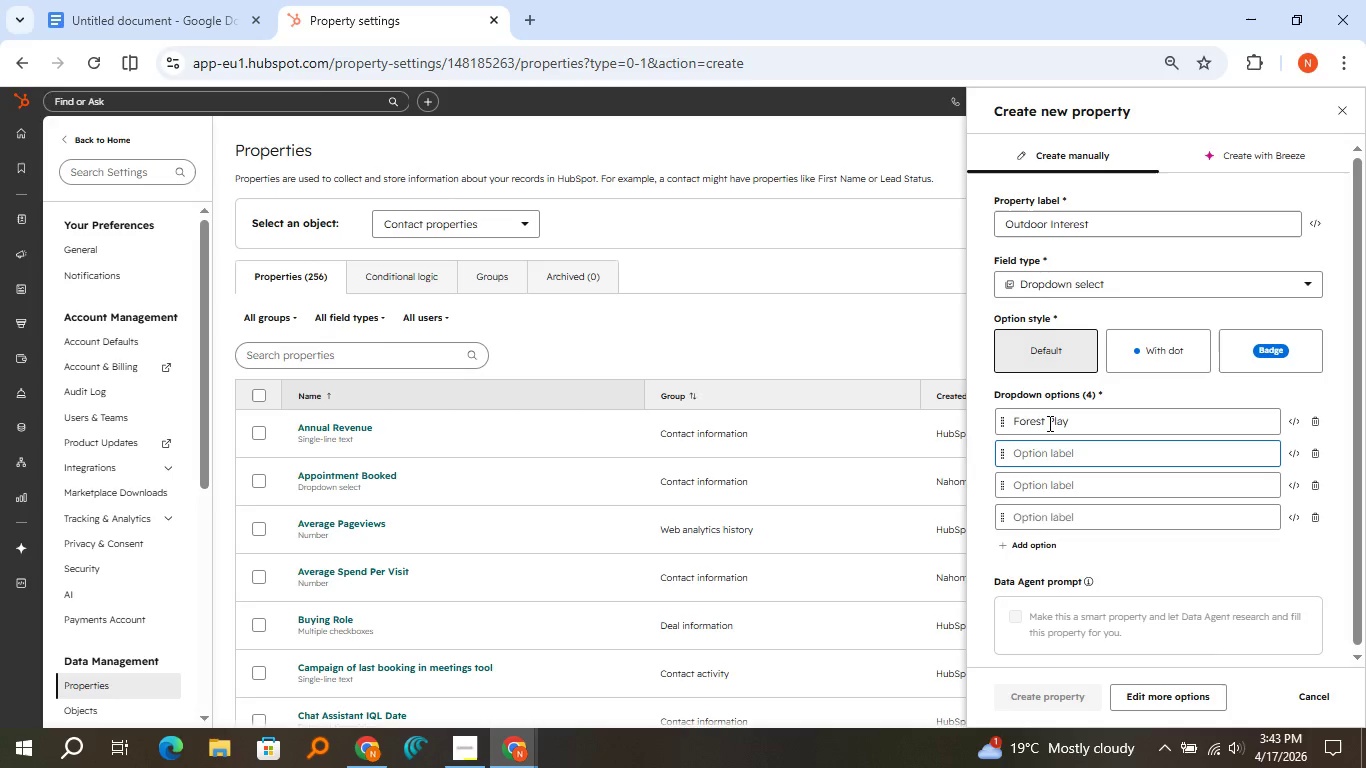 
type(Nature Learnig)
 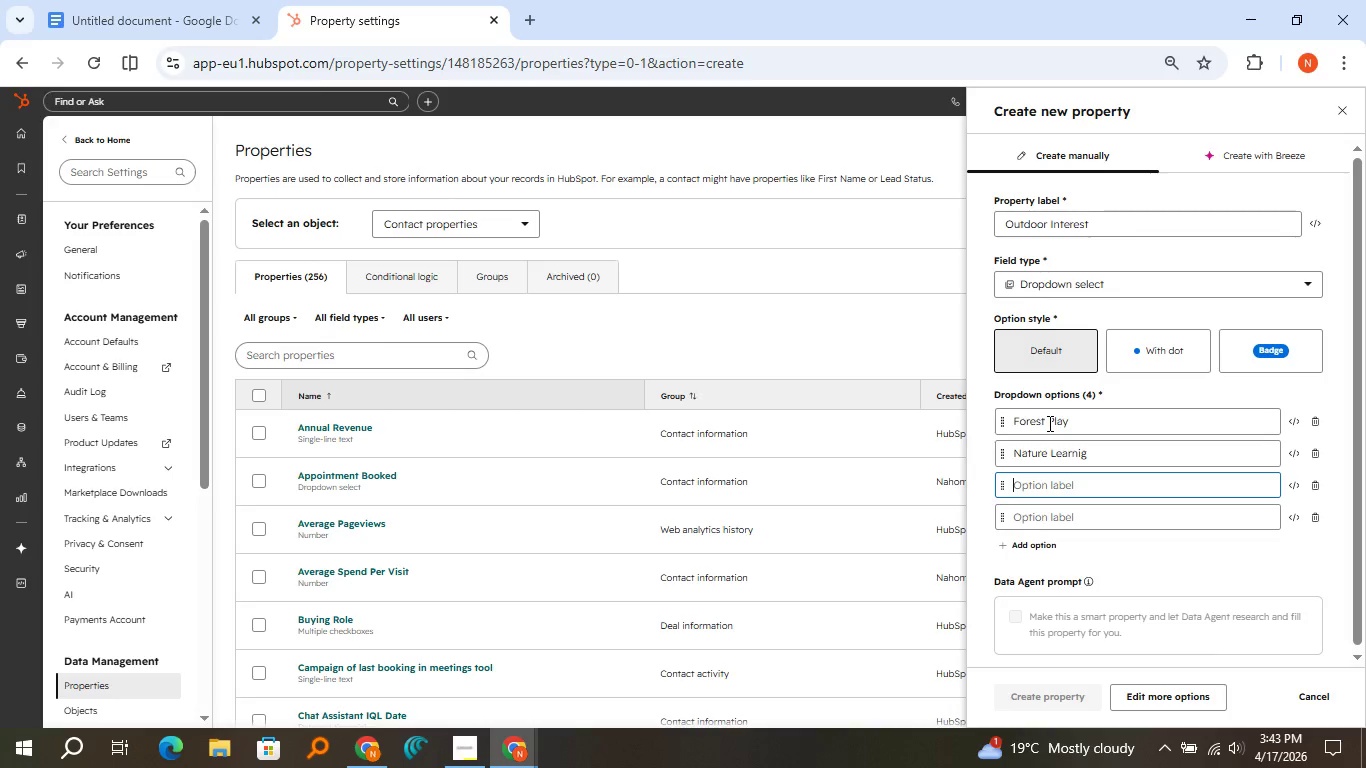 
key(ArrowDown)
 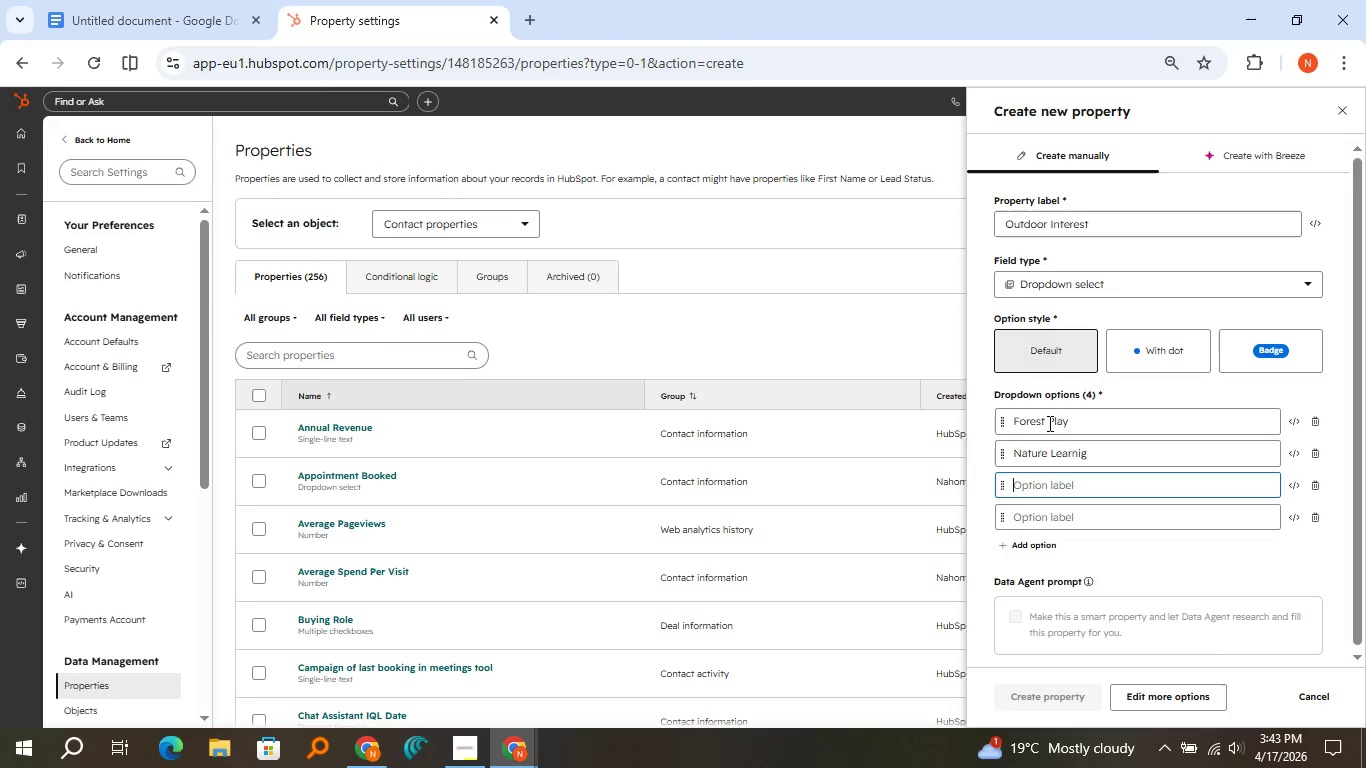 
type(Outdoor Exploration)
 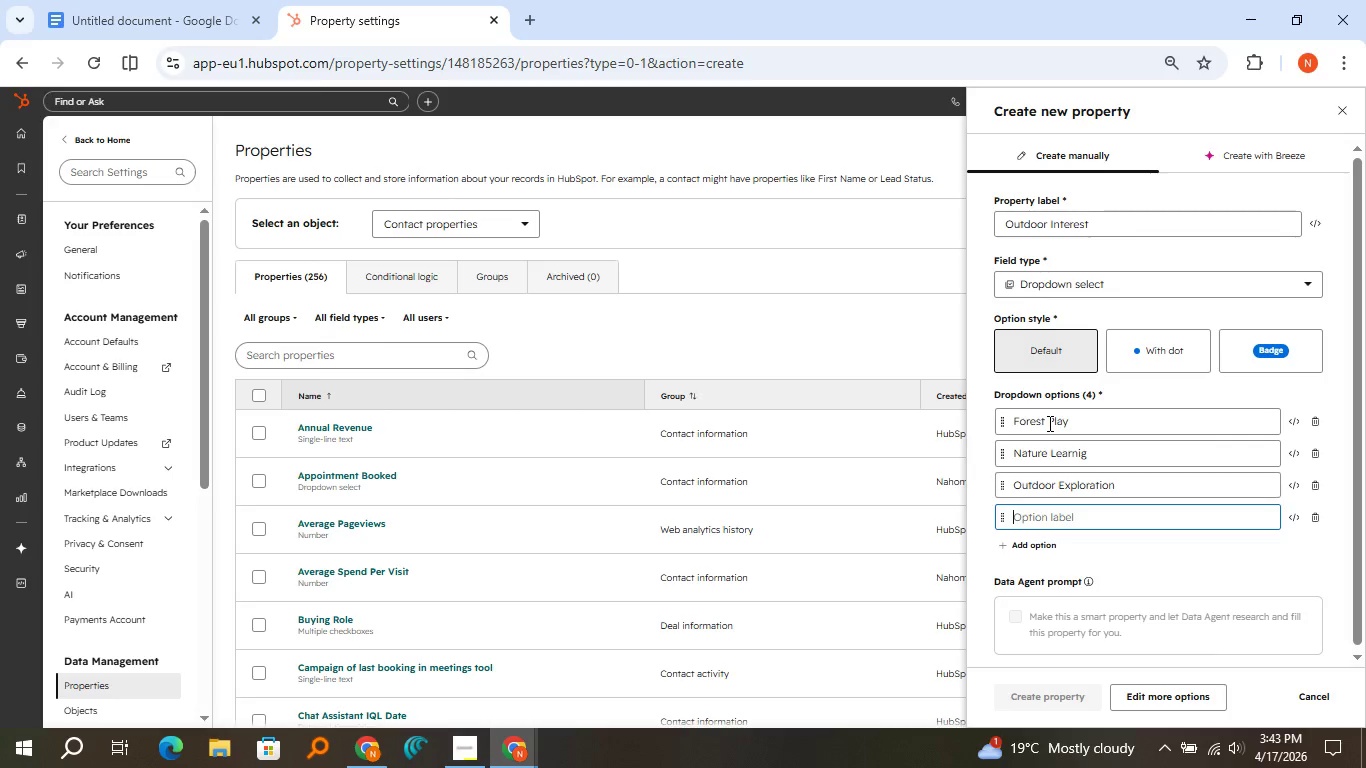 
key(ArrowDown)
 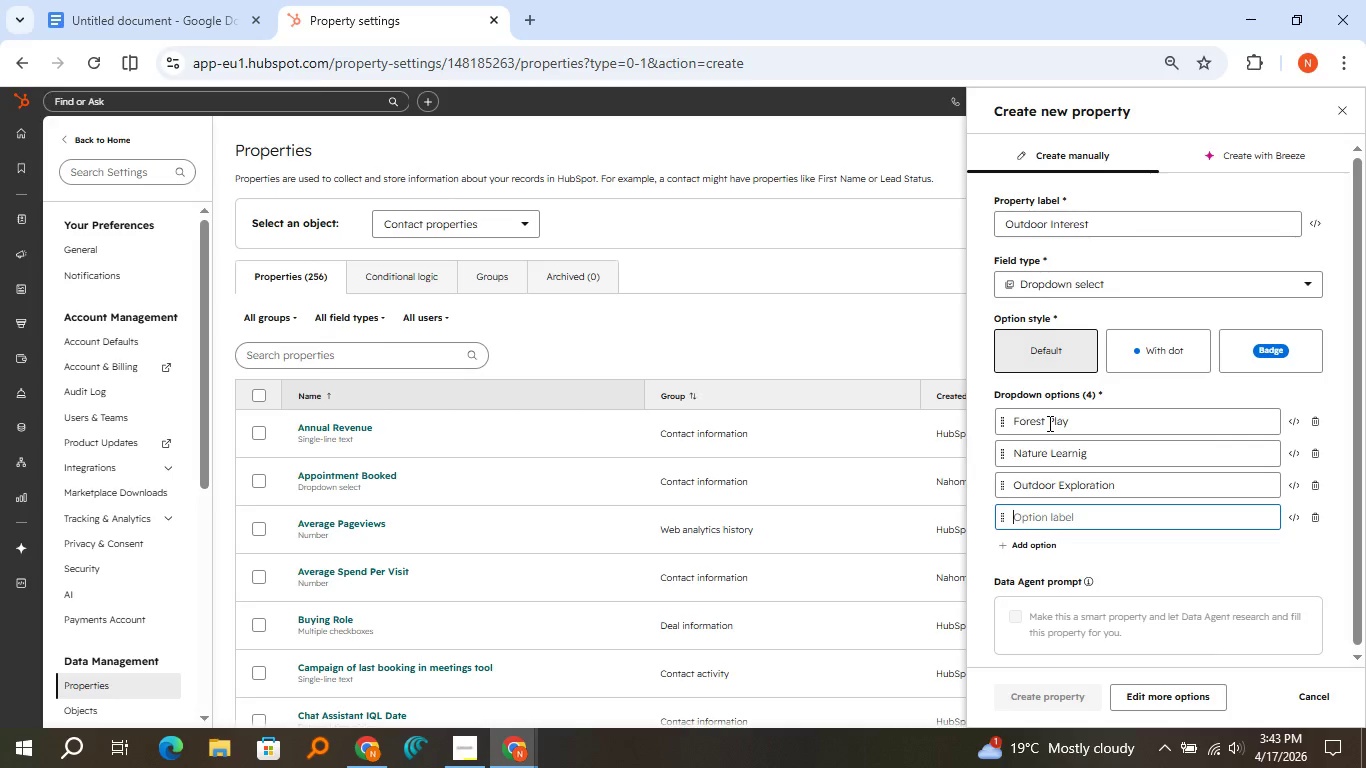 
type(H)
key(Backspace)
type(General Interest)
 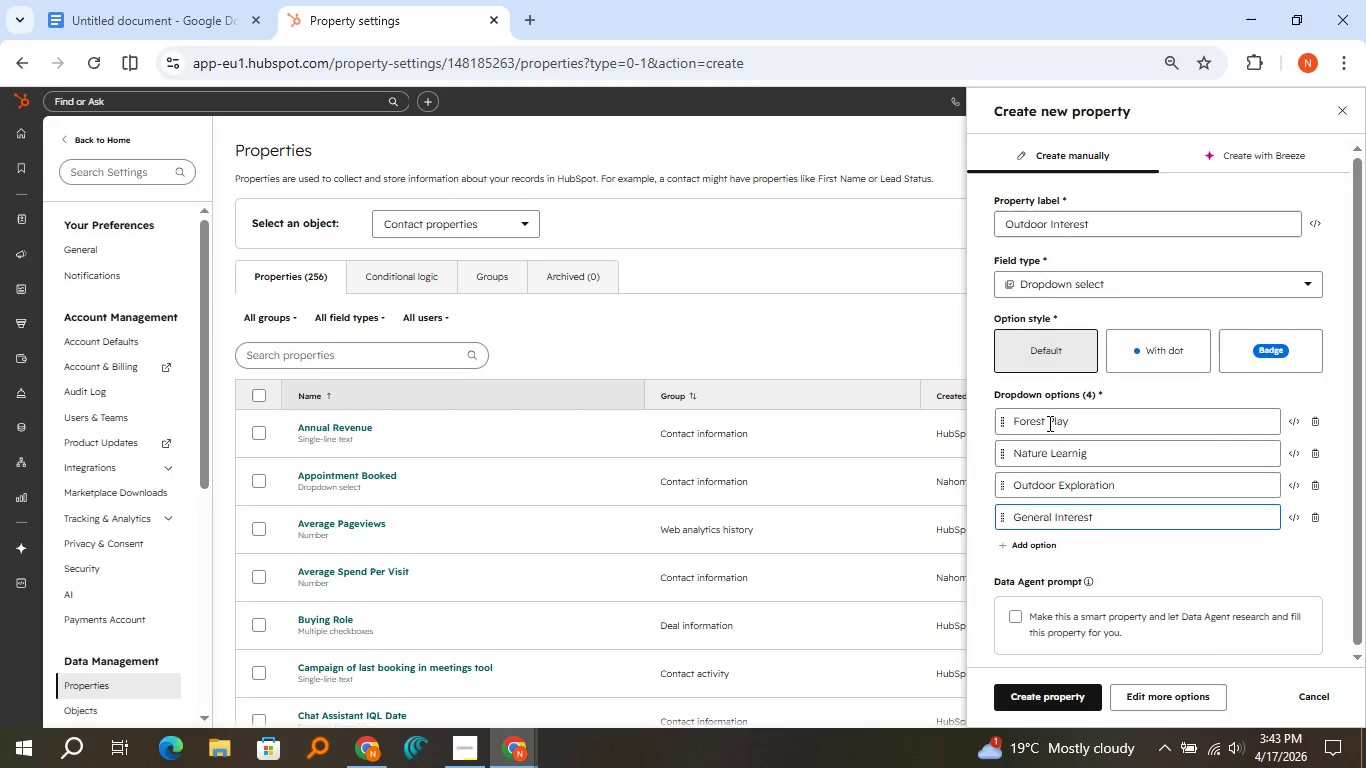 
scroll: coordinate [1048, 423], scroll_direction: down, amount: 2.0
 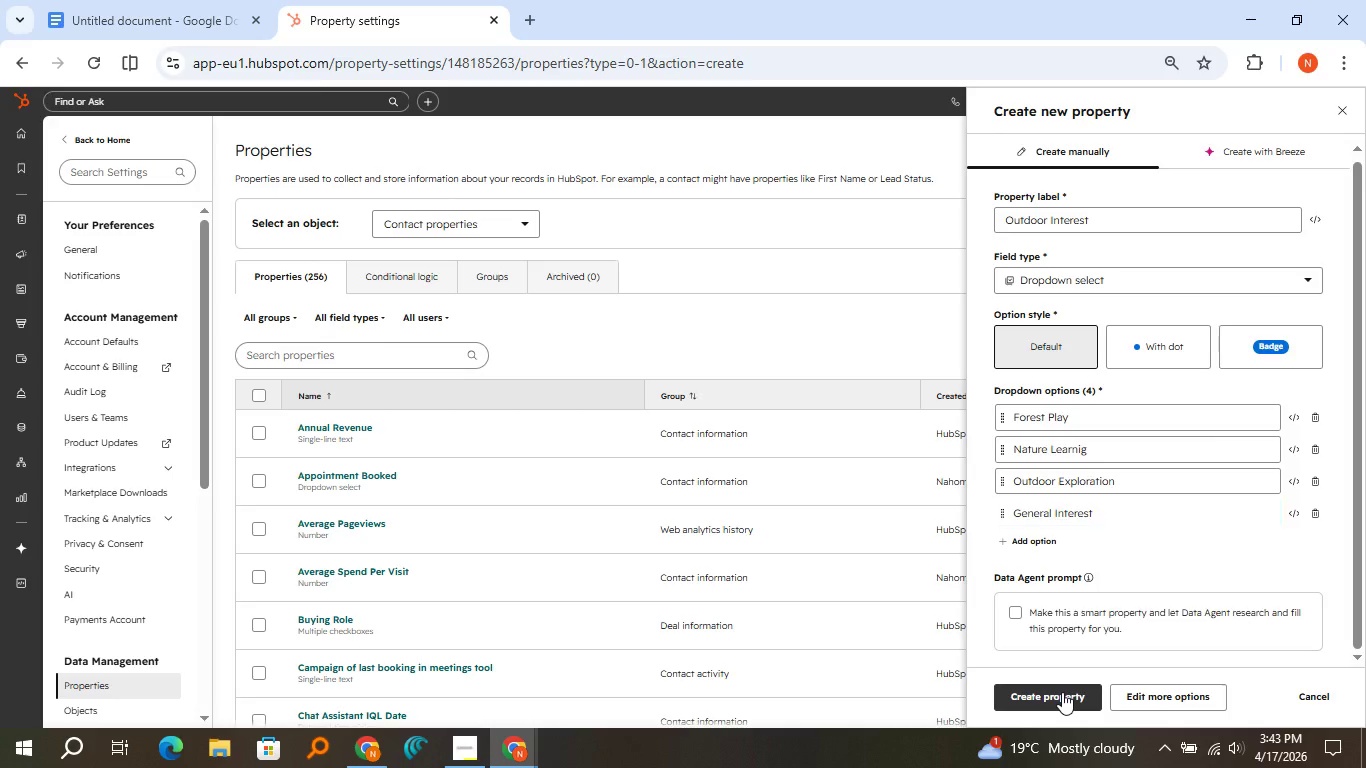 
left_click([1062, 692])
 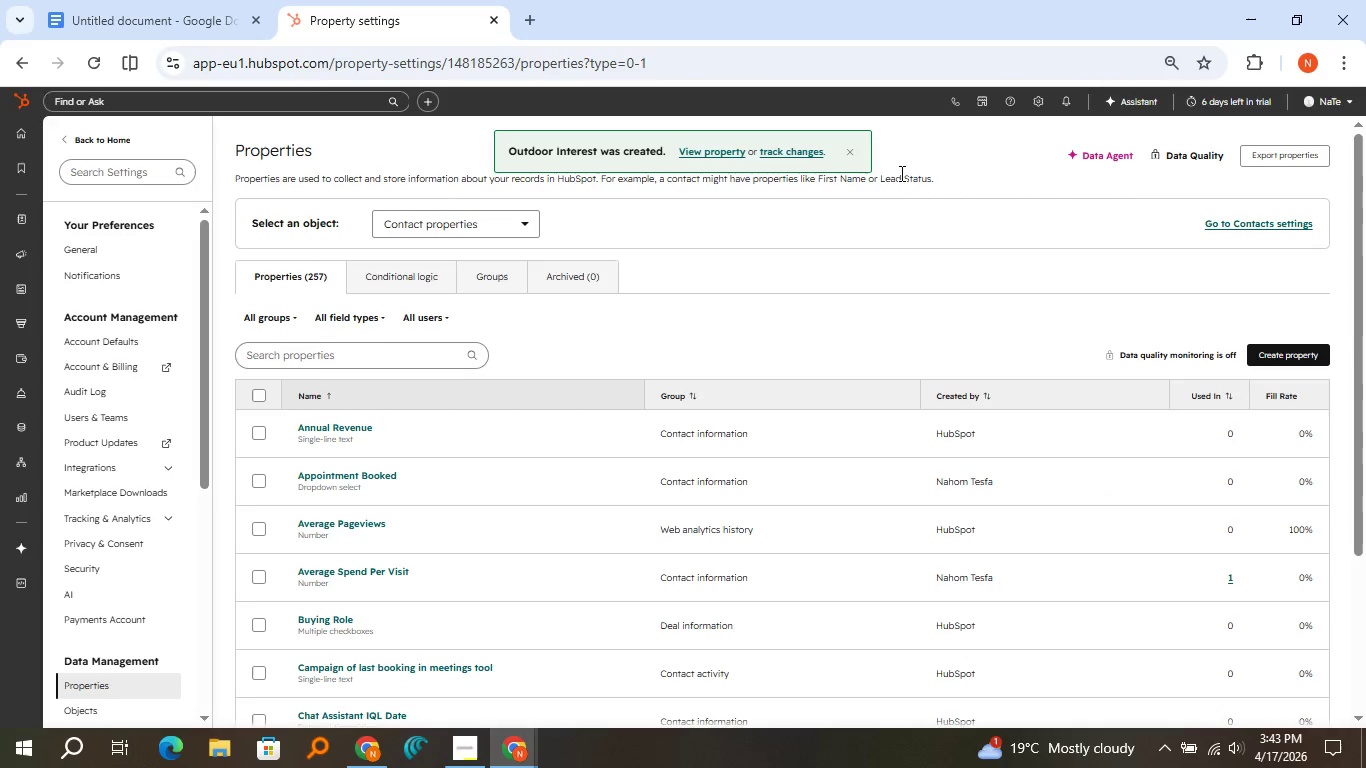 
left_click([857, 153])
 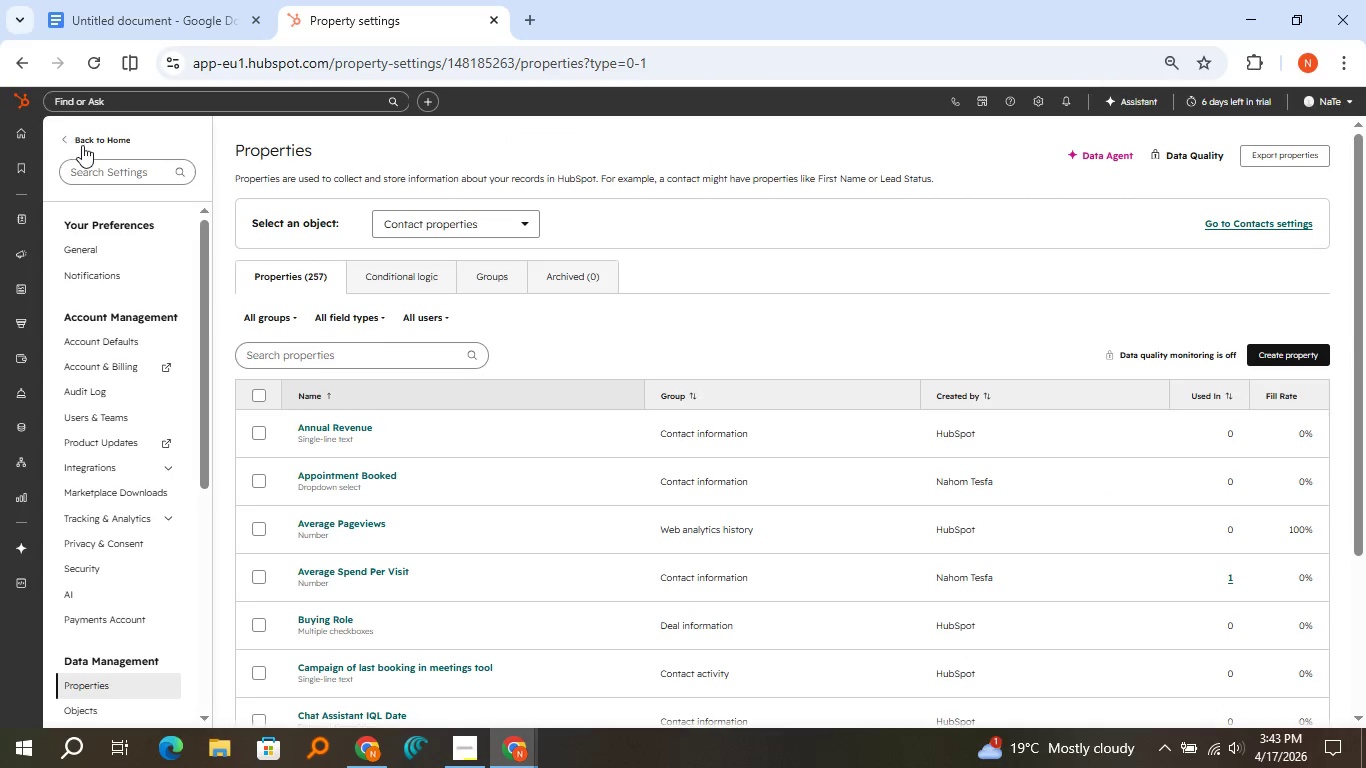 
left_click([82, 145])
 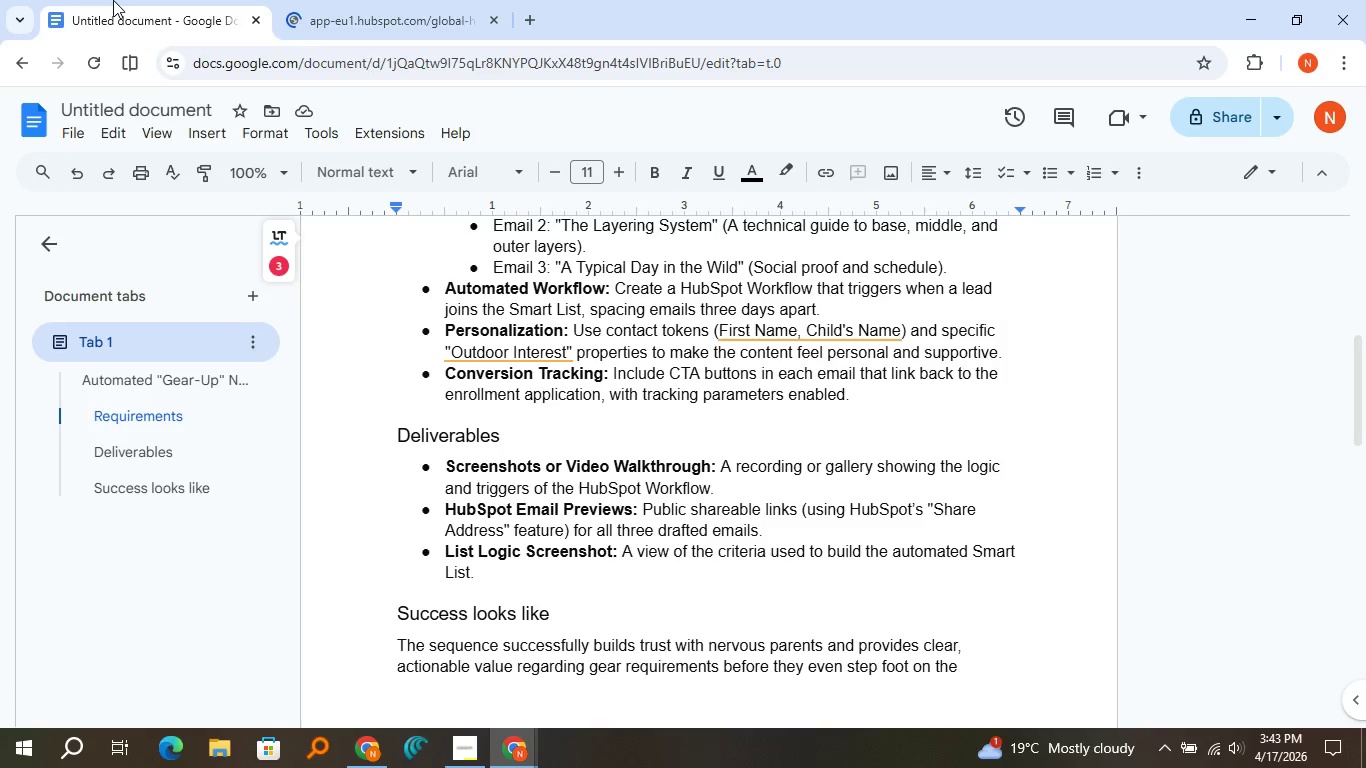 
left_click([113, 0])
 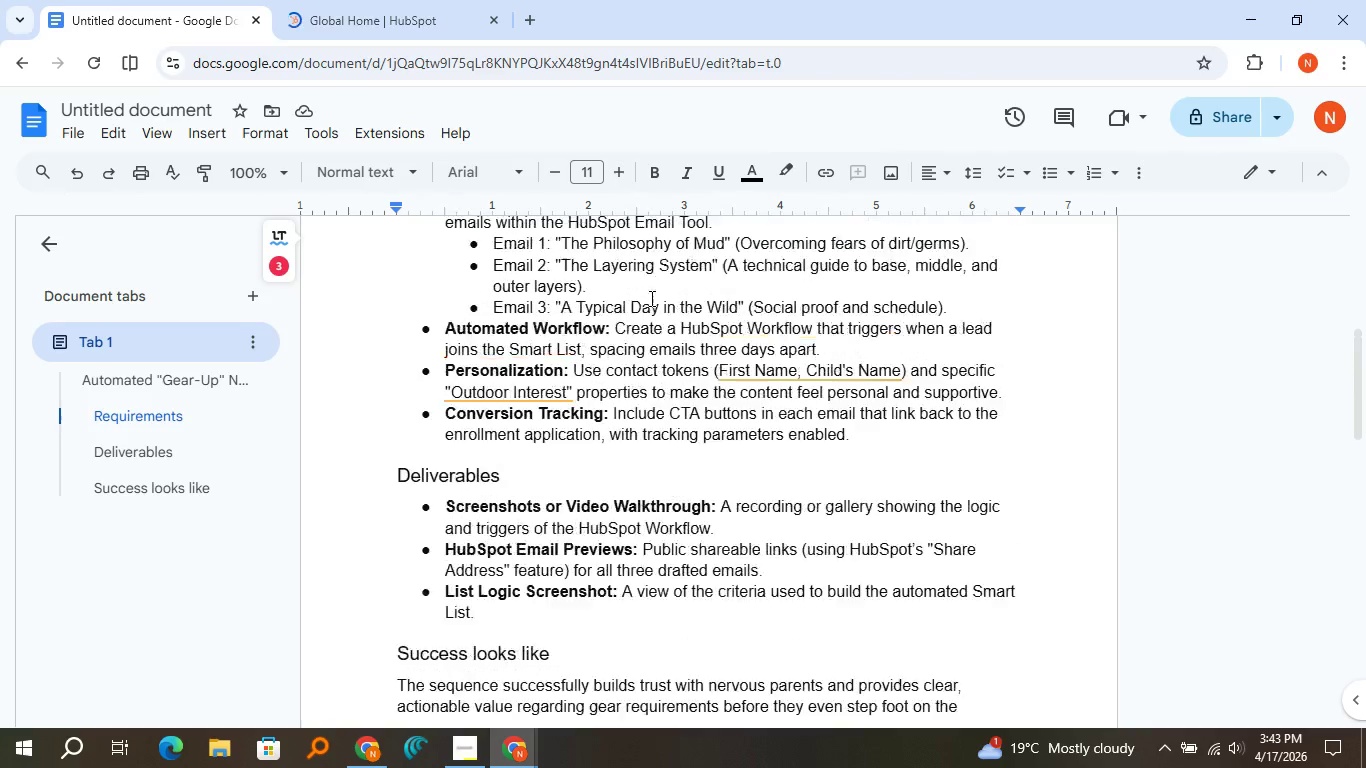 
scroll: coordinate [650, 298], scroll_direction: up, amount: 2.0
 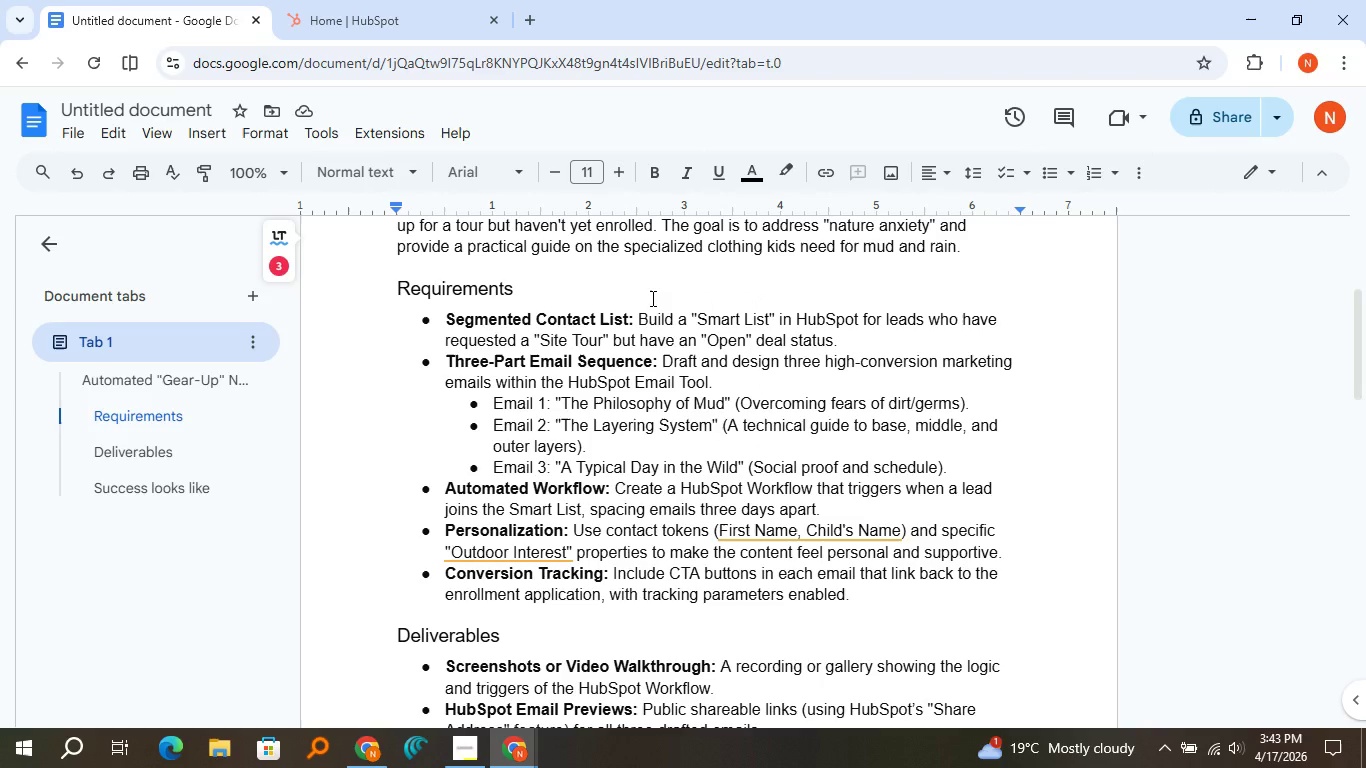 
wait(6.81)
 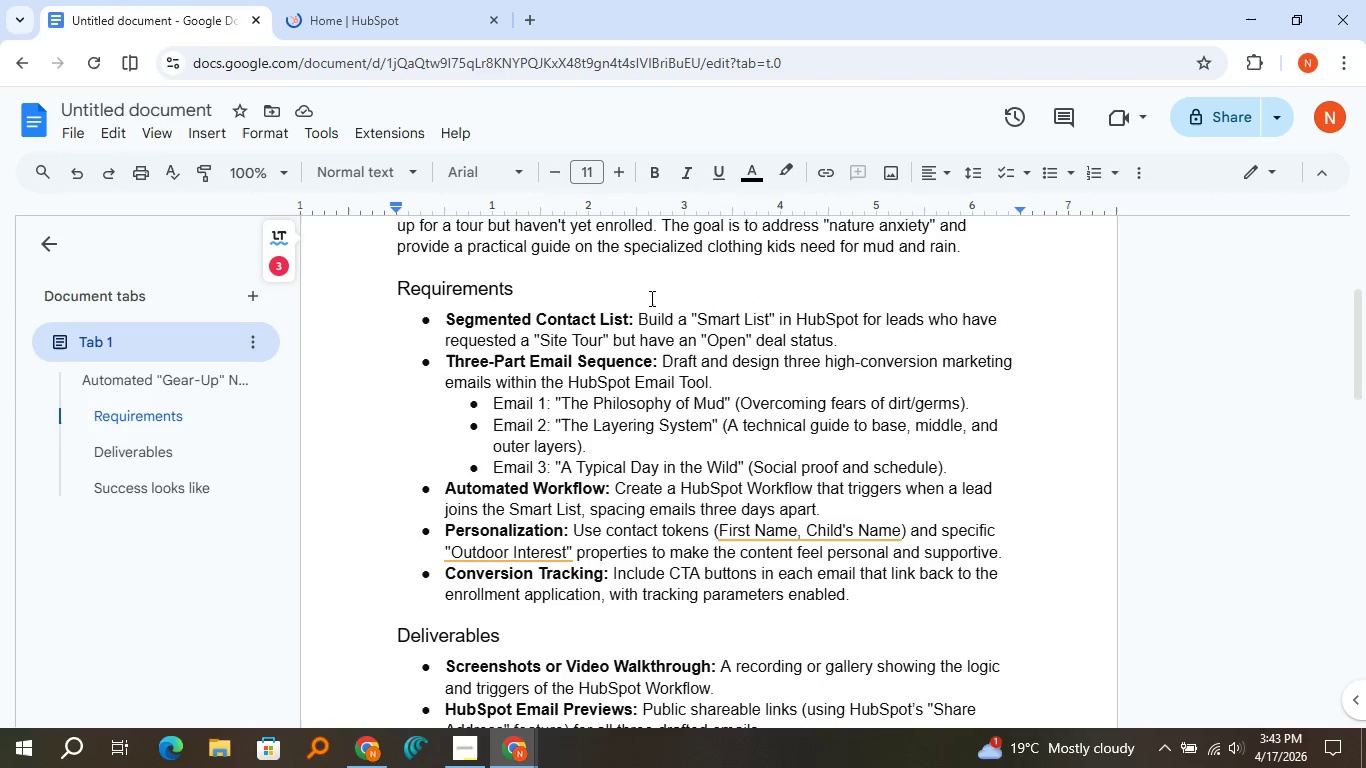 
left_click([395, 2])
 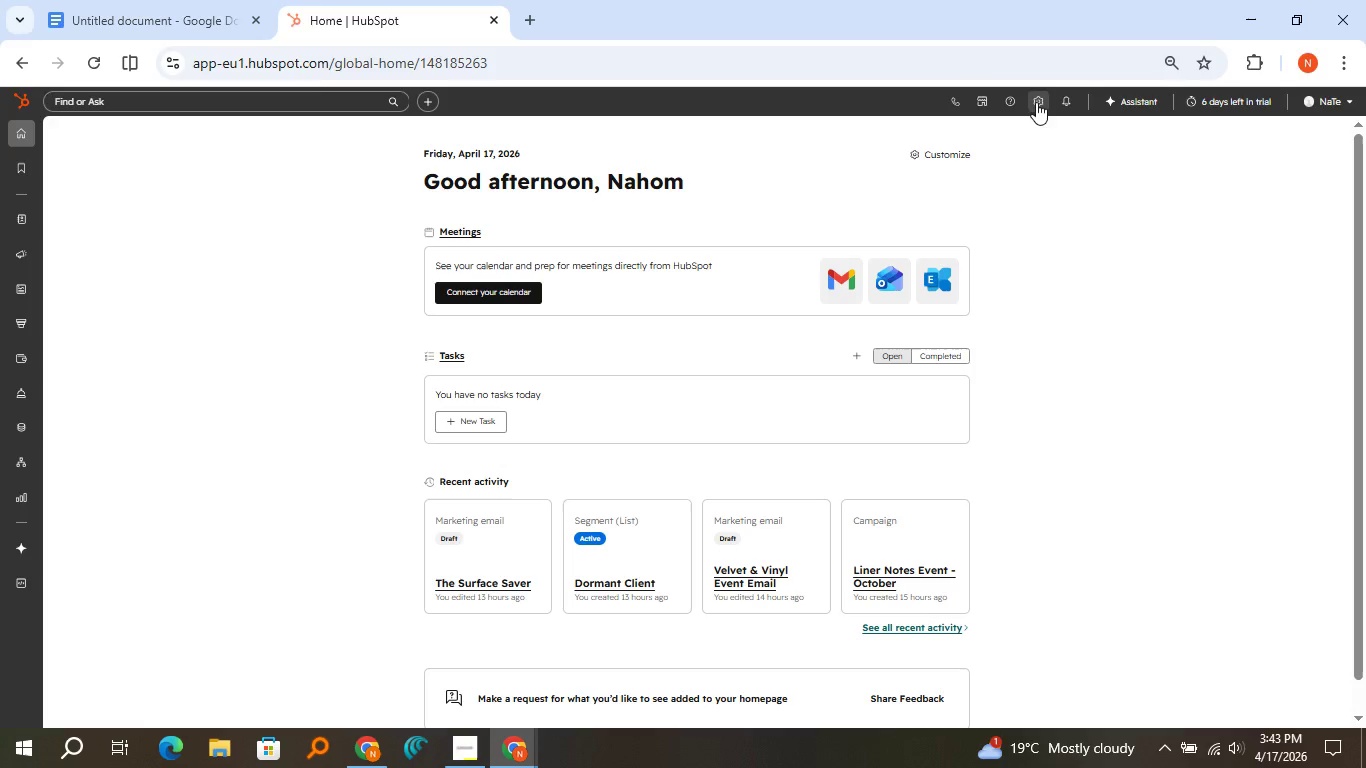 
left_click([1036, 102])
 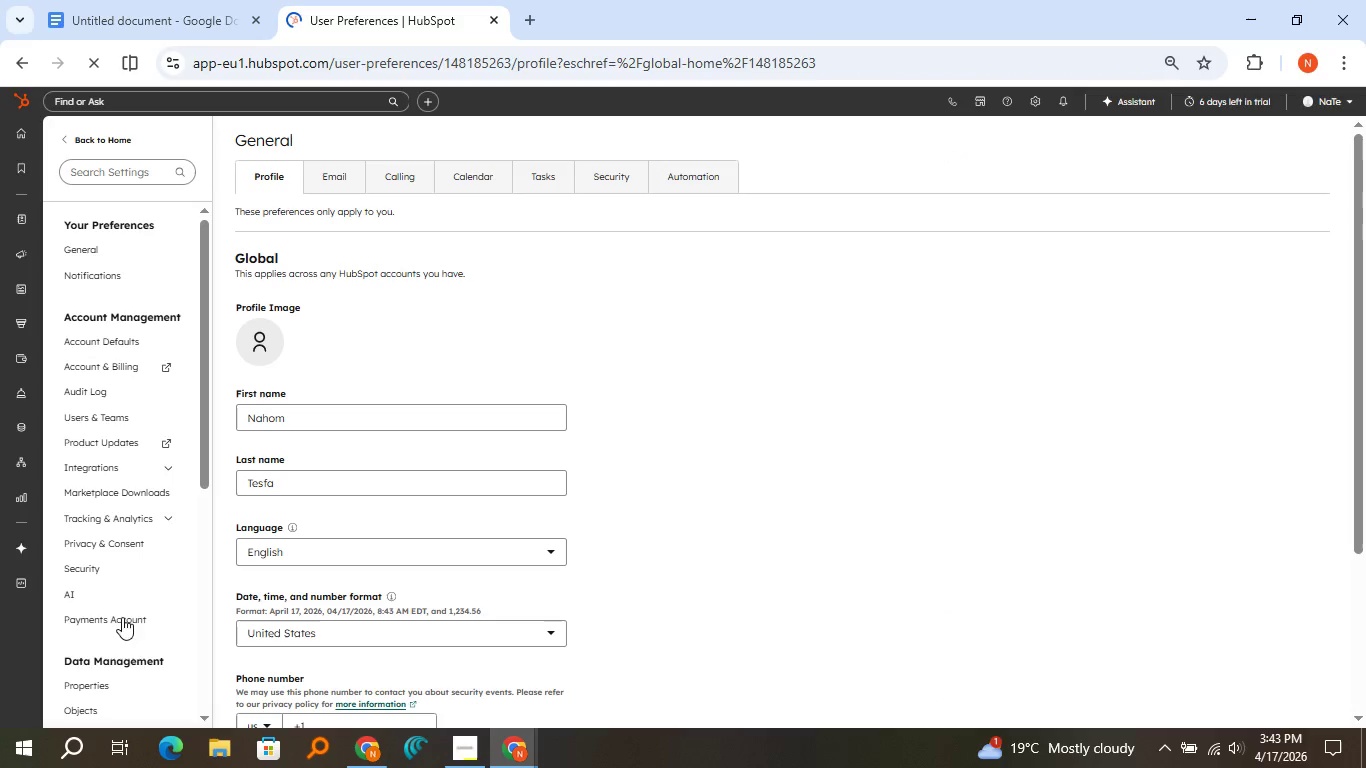 
left_click([130, 709])
 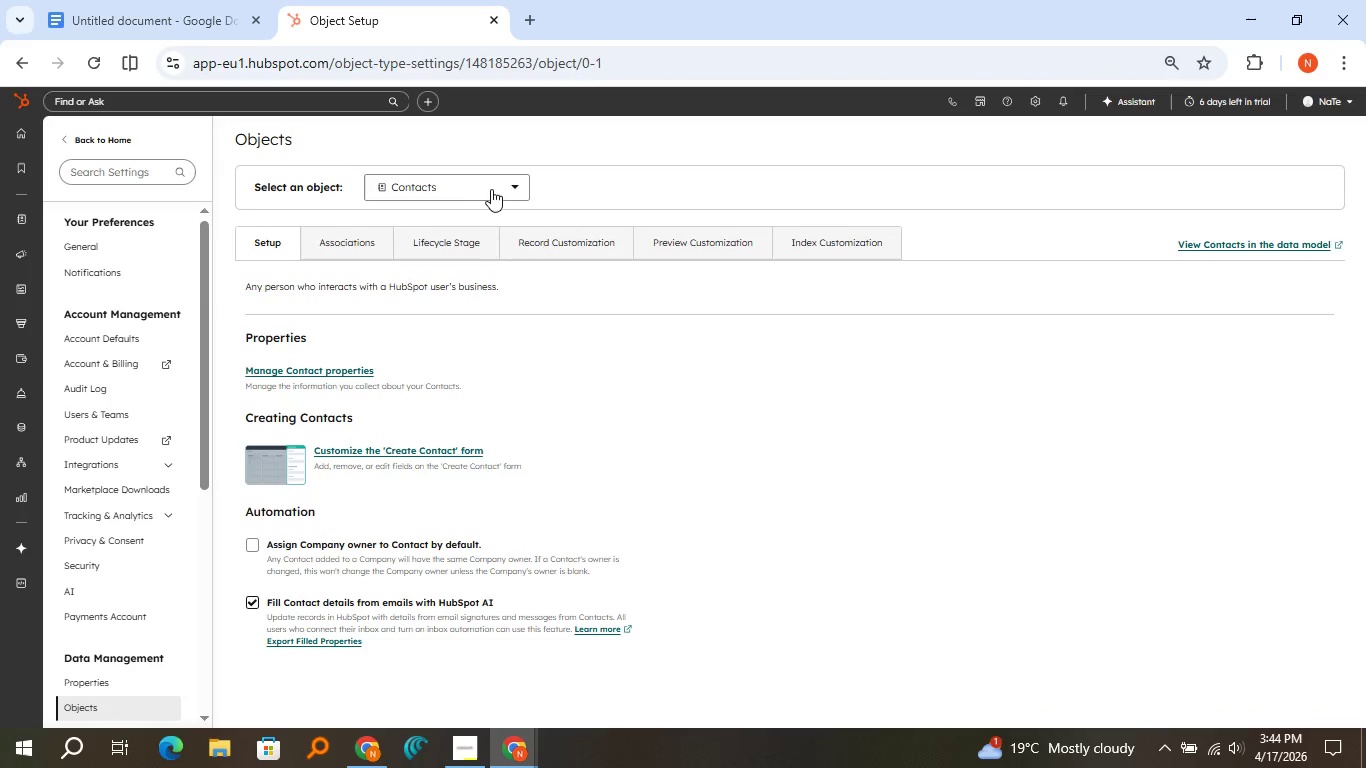 
wait(6.48)
 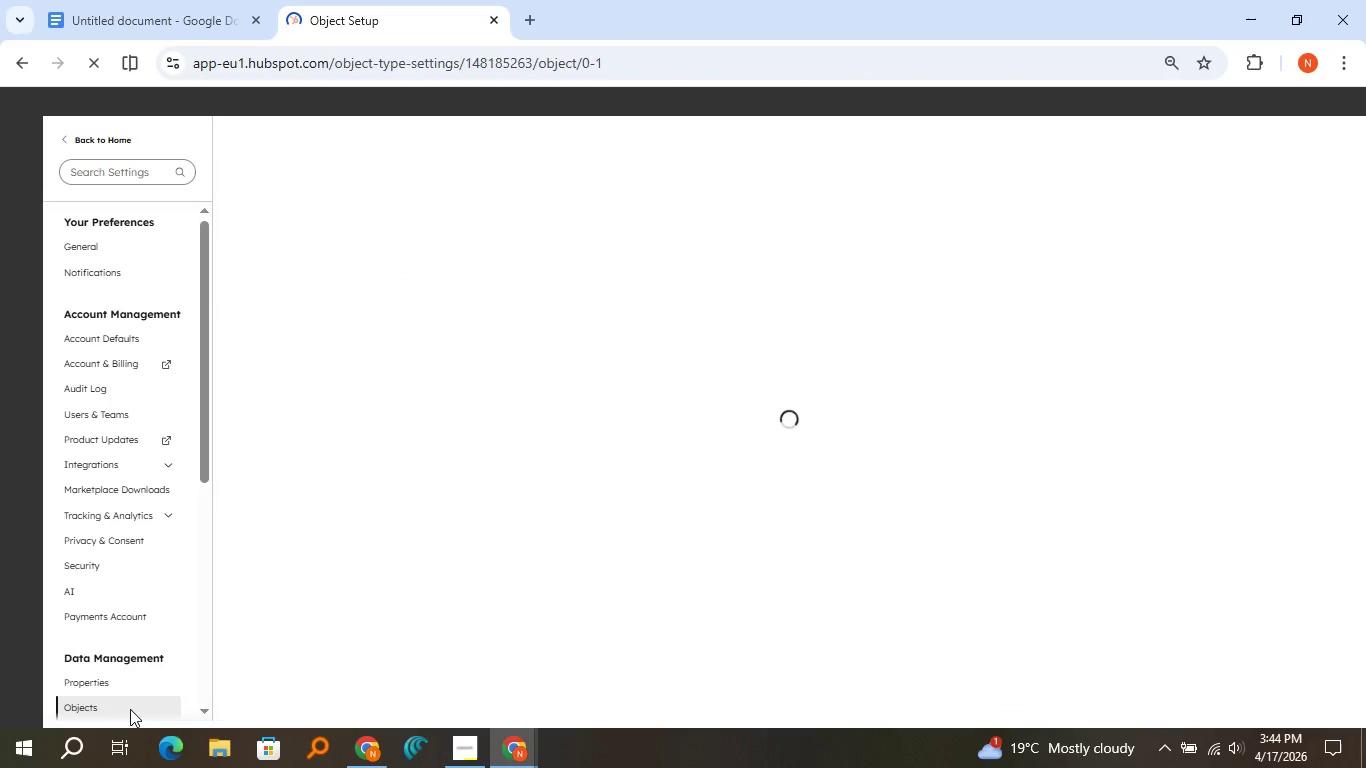 
left_click([447, 417])
 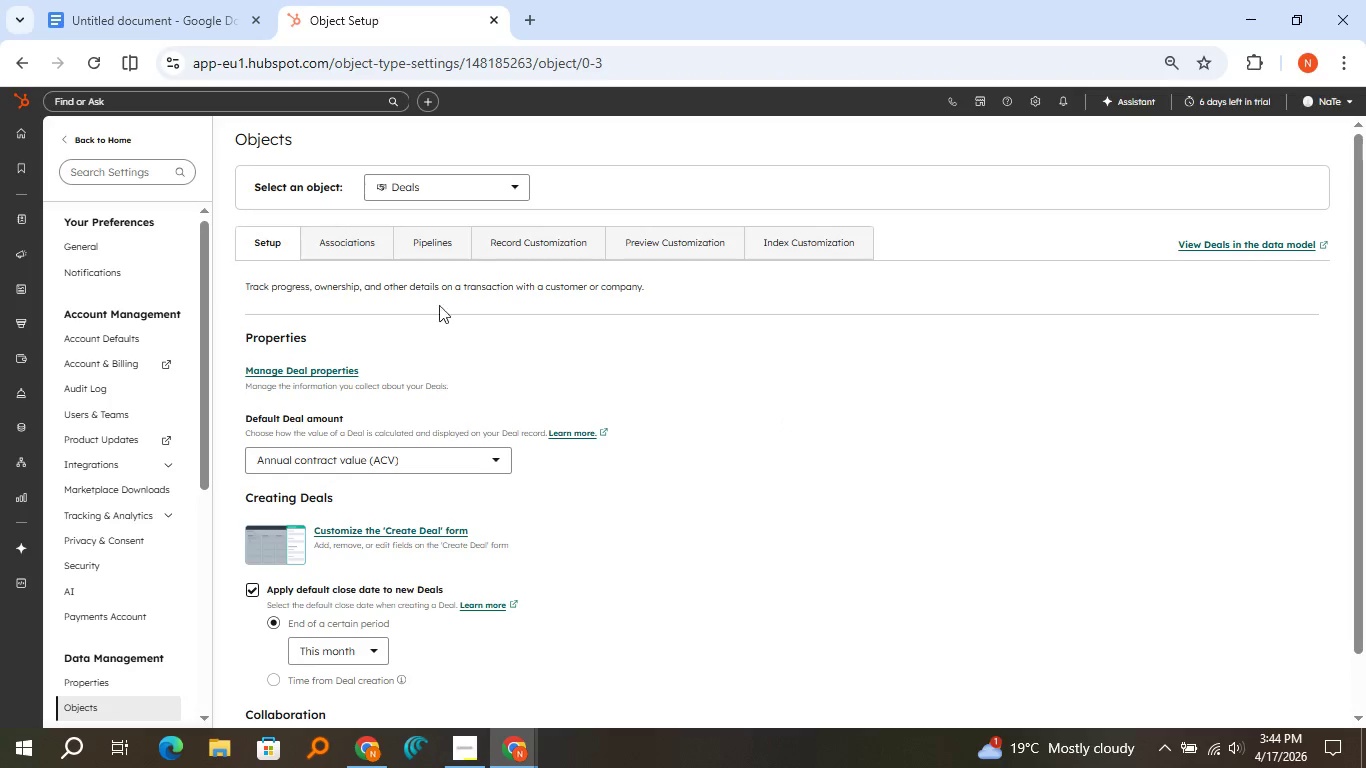 
left_click([417, 241])
 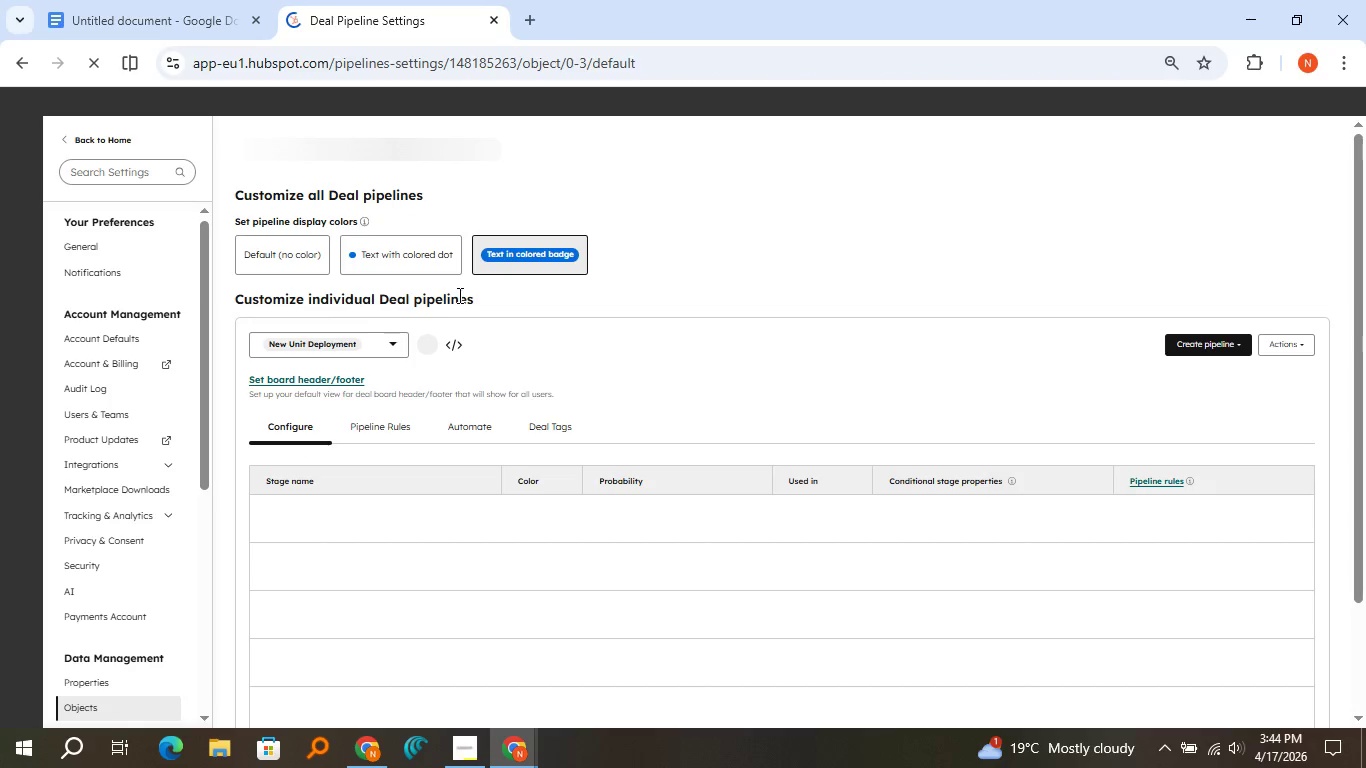 
wait(9.5)
 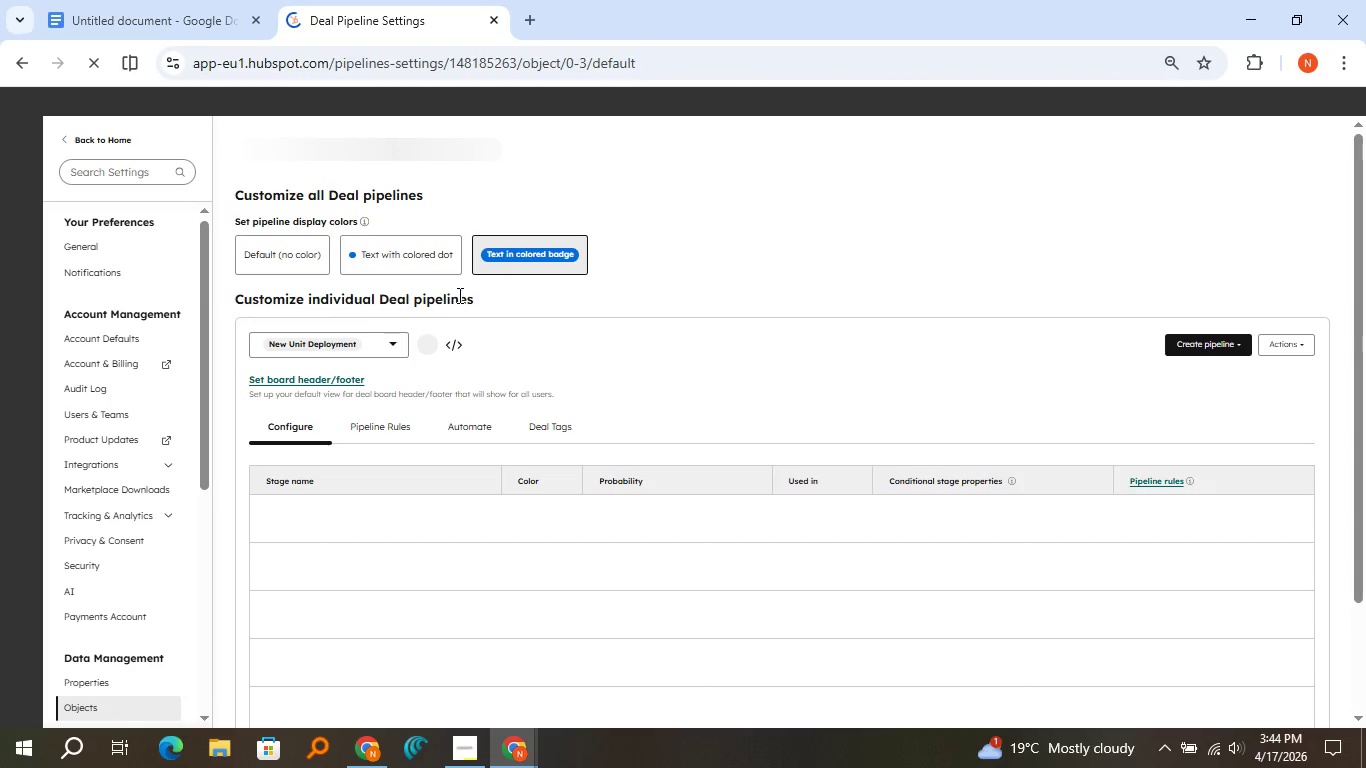 
left_click([1230, 451])
 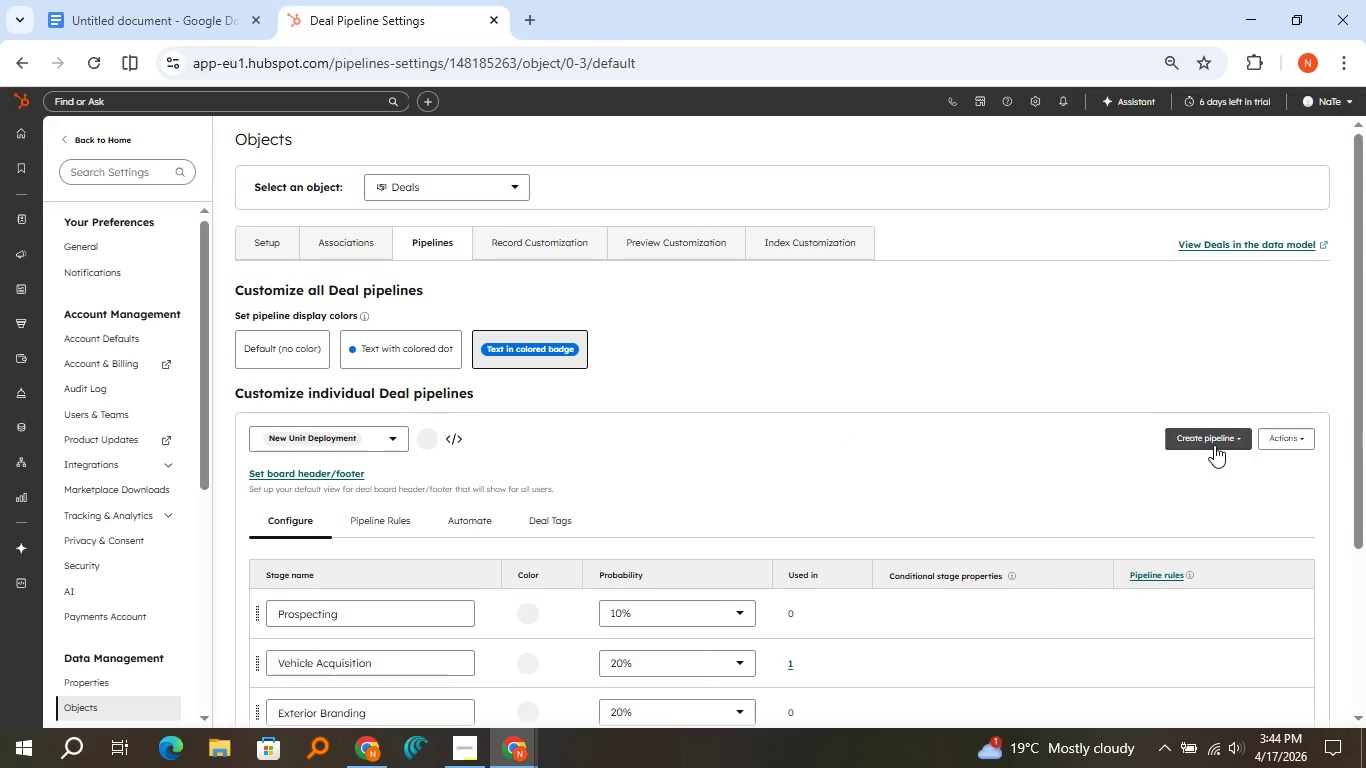 
left_click([1214, 445])
 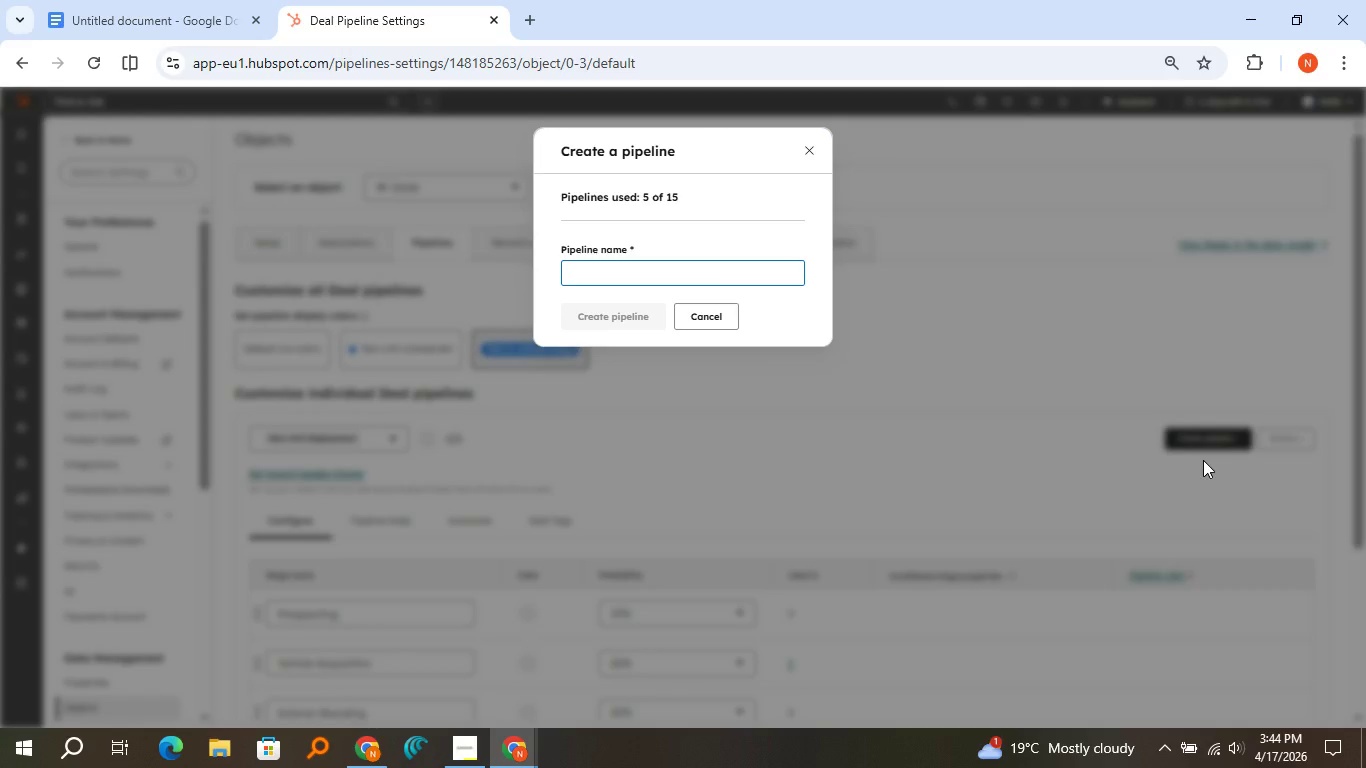 
type(Erollmet )
 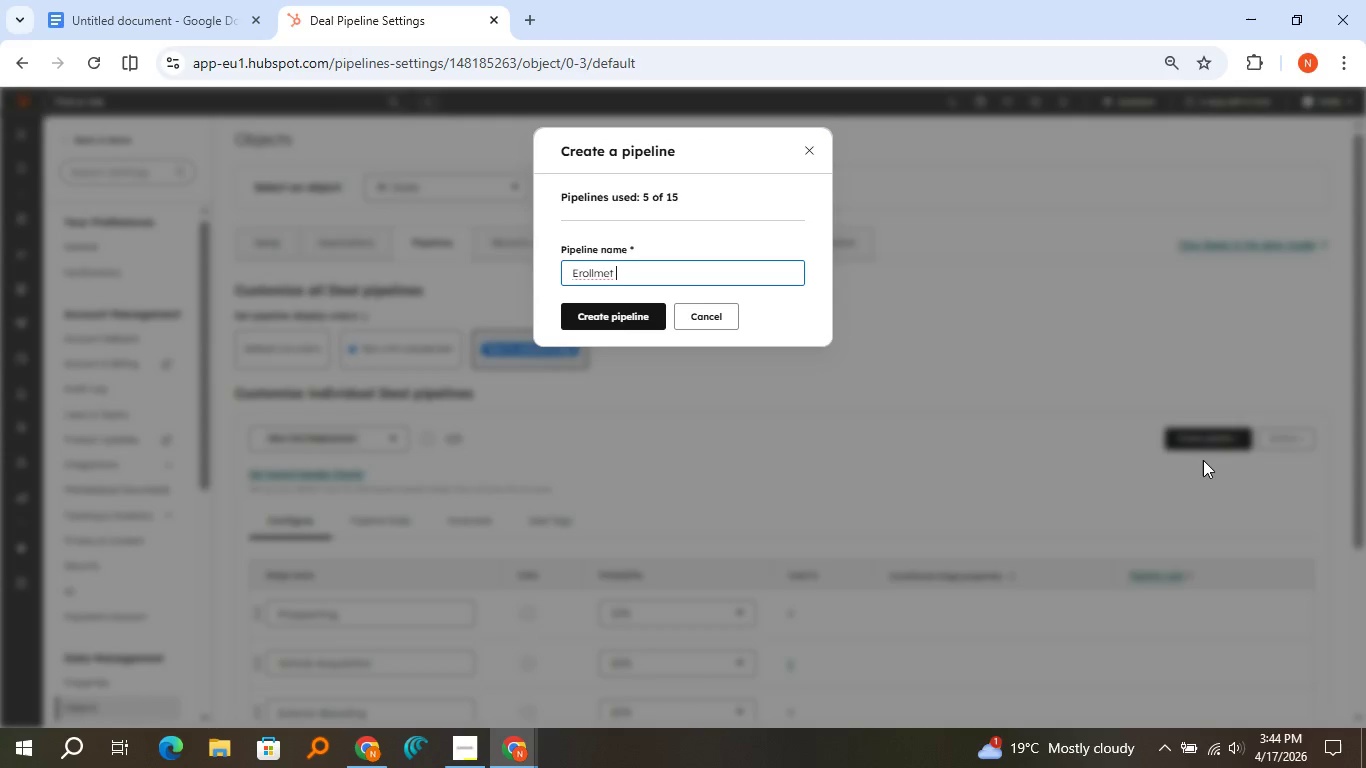 
hold_key(key=ShiftLeft, duration=0.31)
 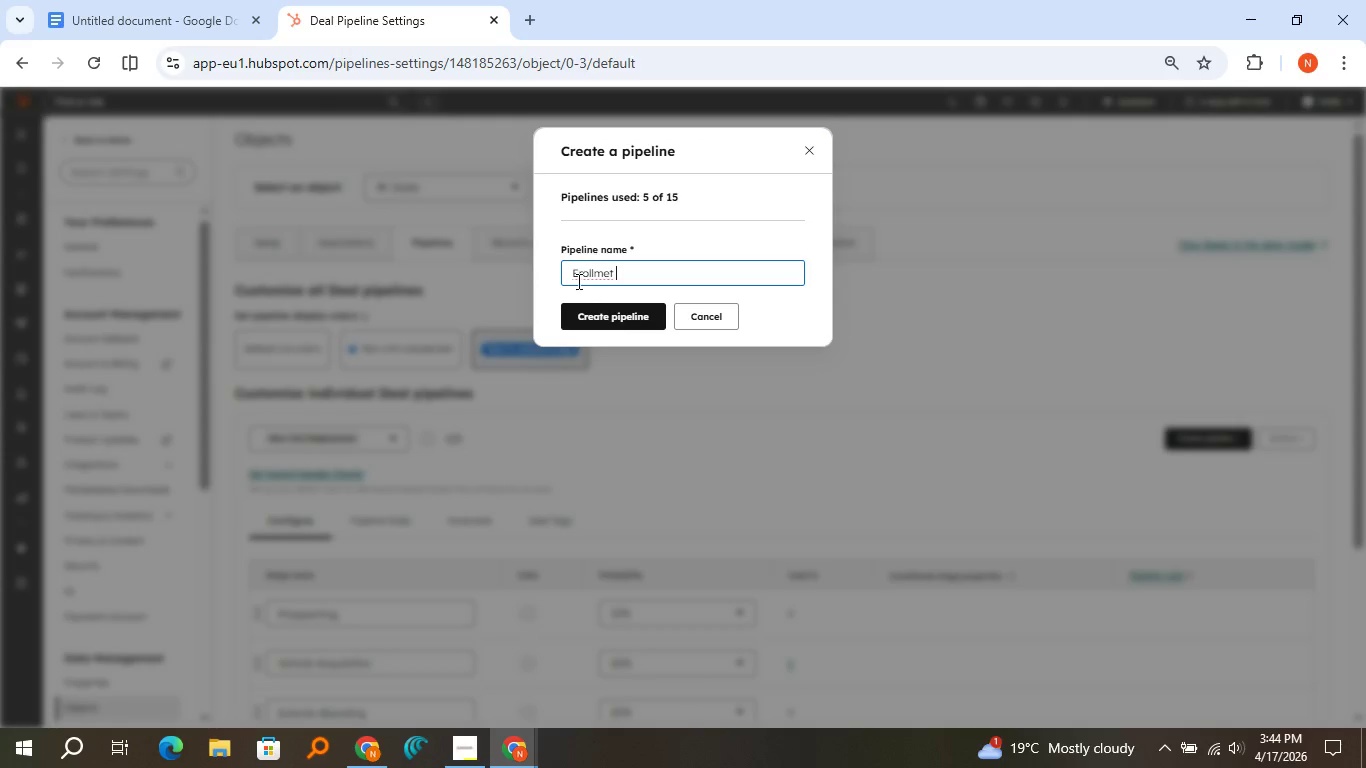 
left_click([577, 281])
 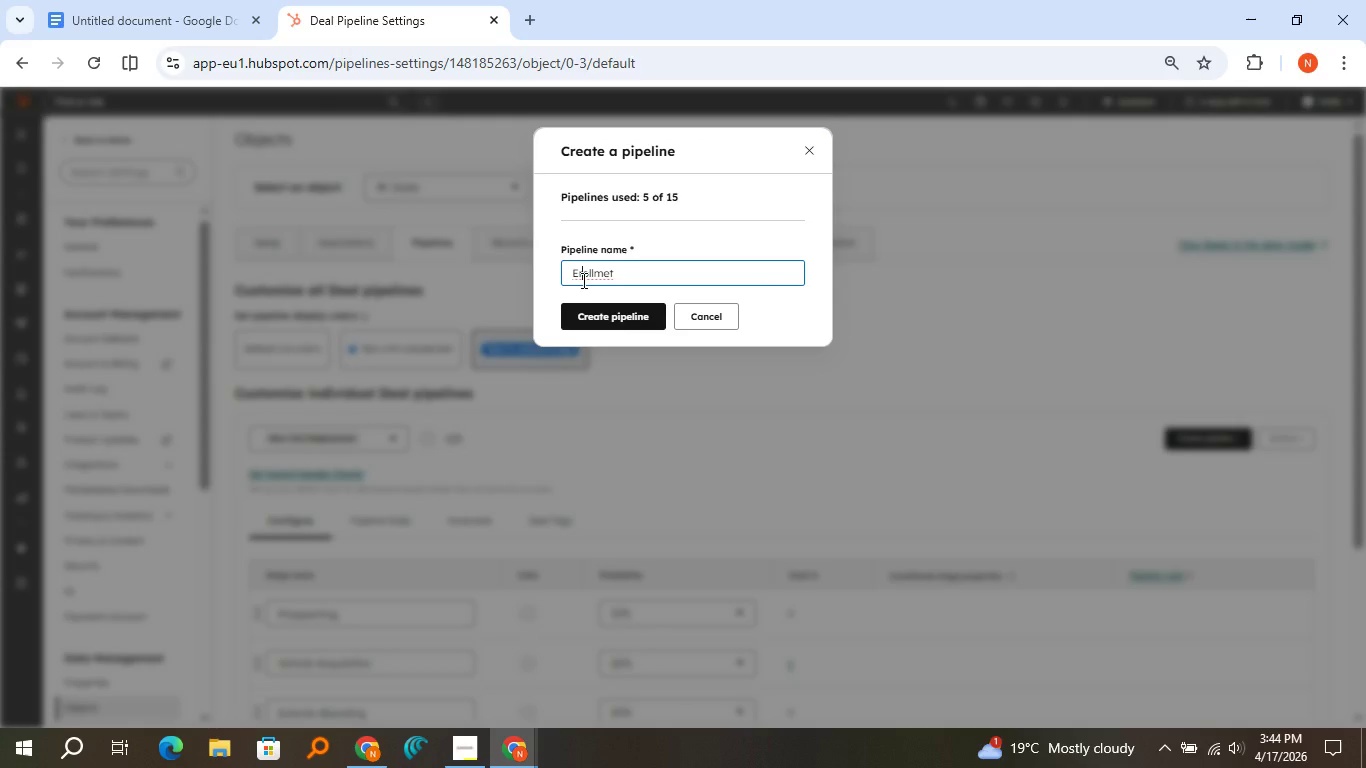 
left_click([581, 280])
 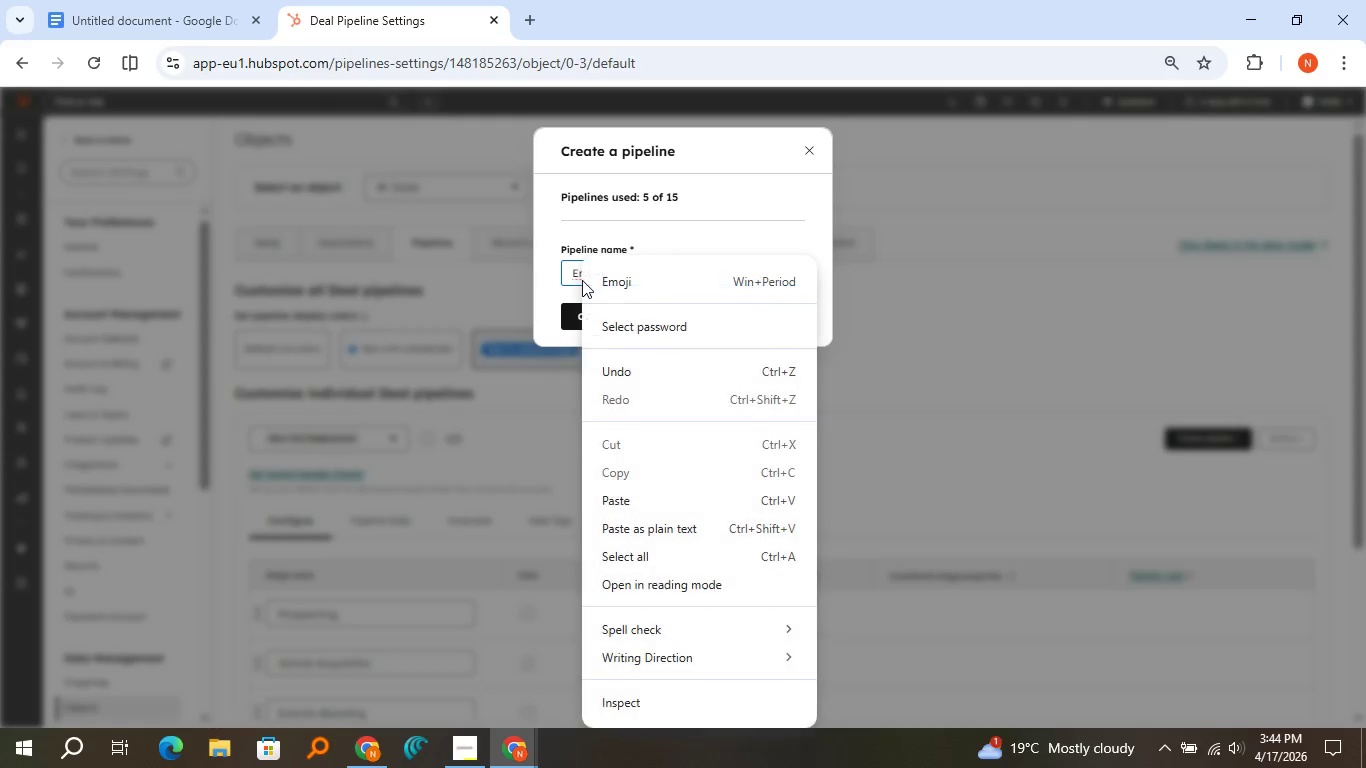 
right_click([582, 280])
 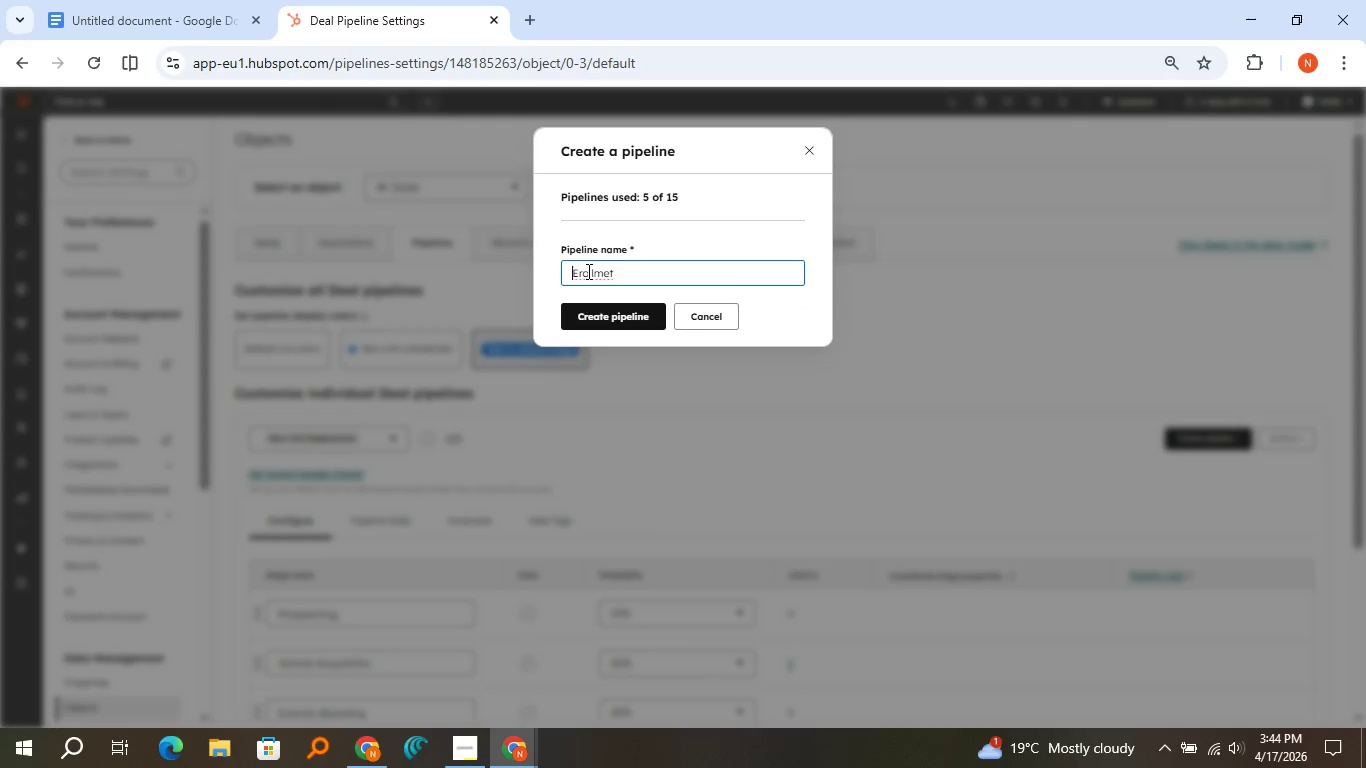 
double_click([587, 271])
 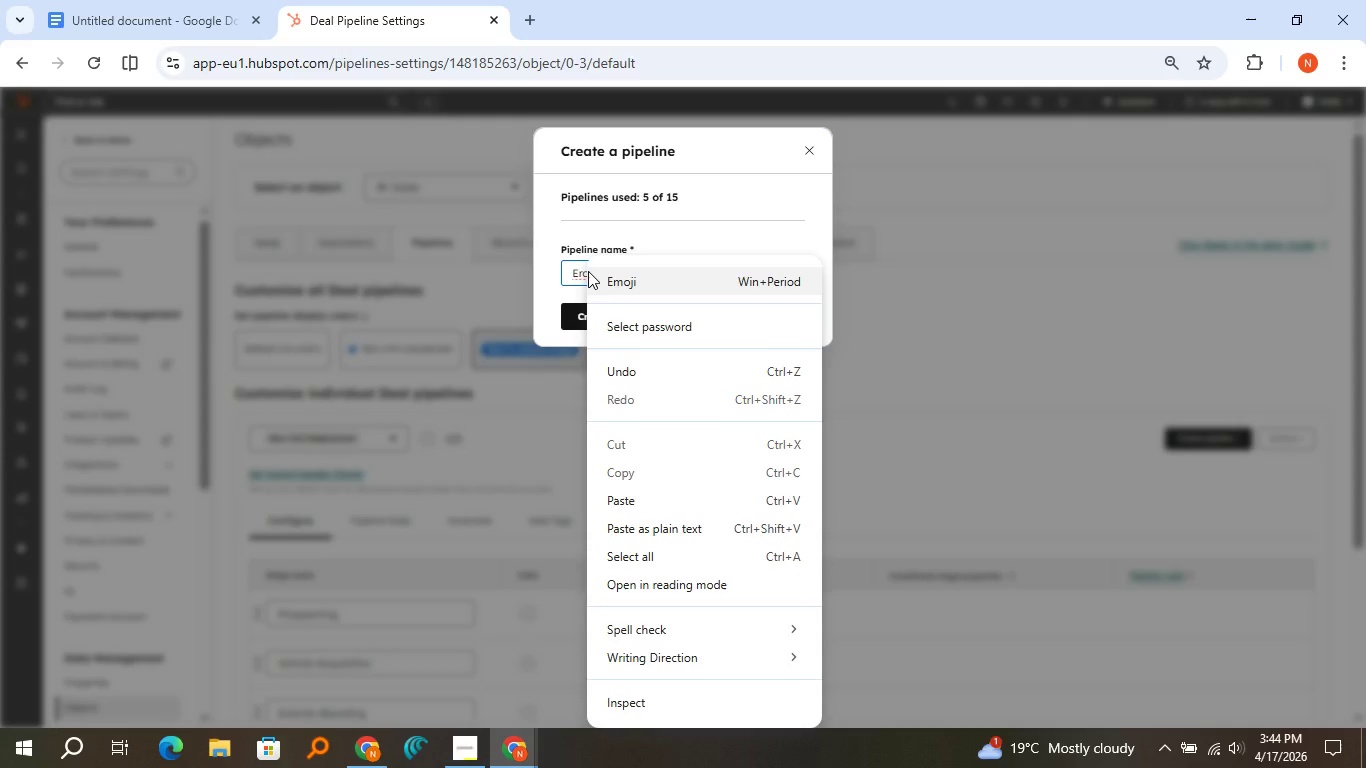 
right_click([587, 271])
 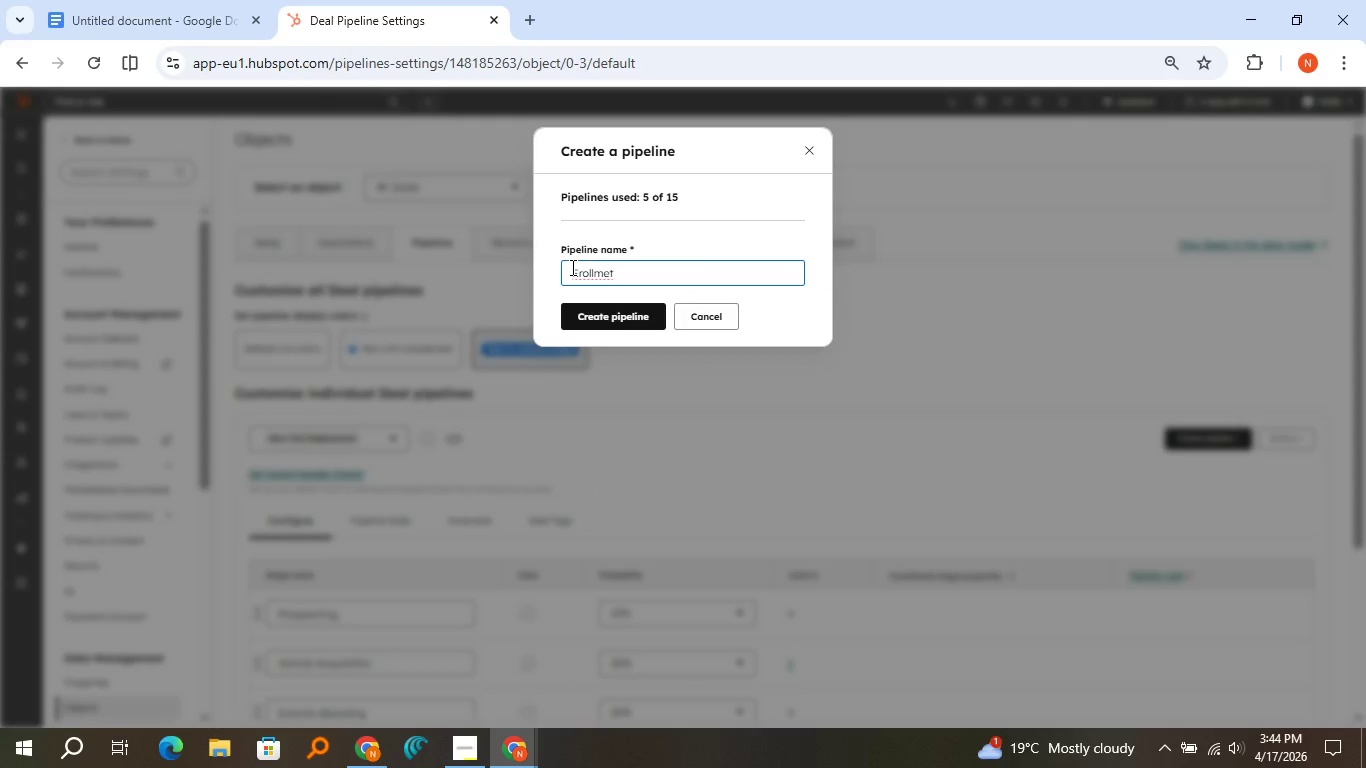 
left_click([571, 267])
 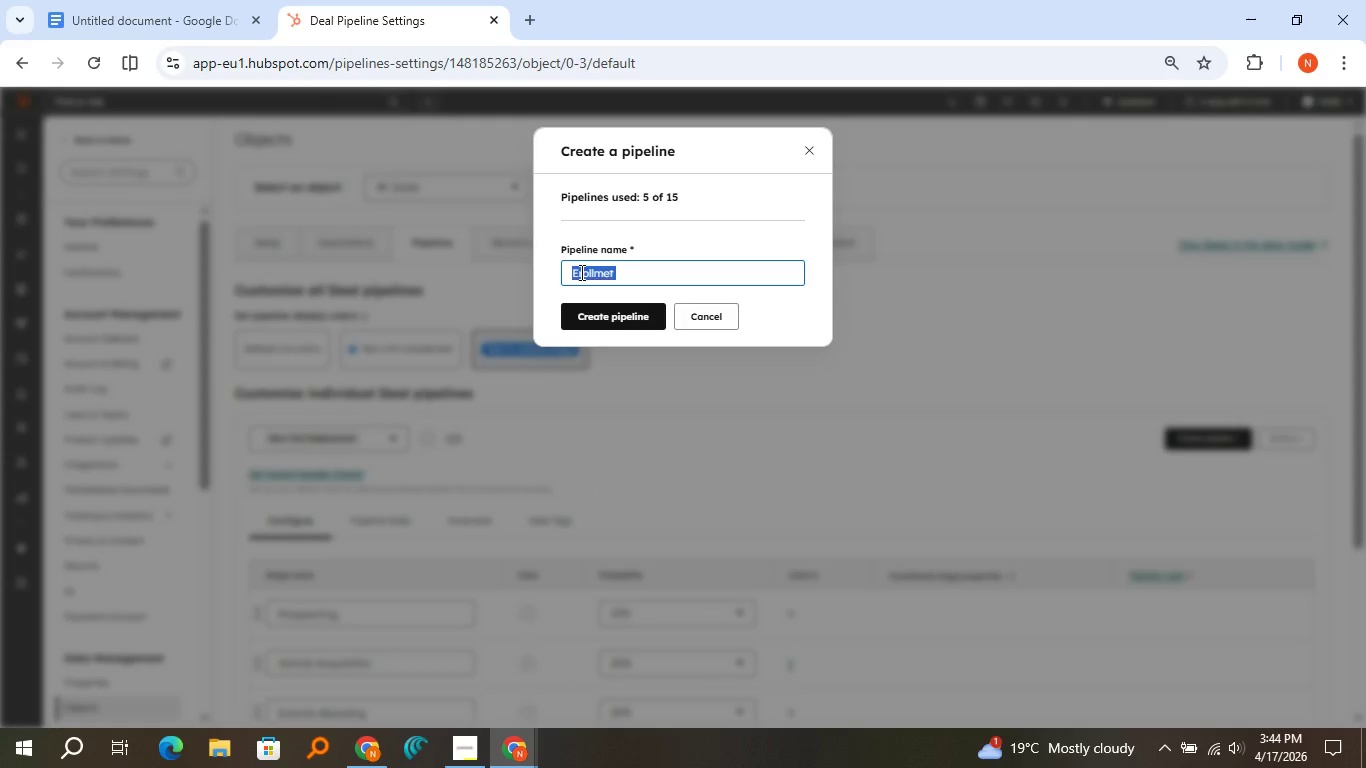 
double_click([580, 272])
 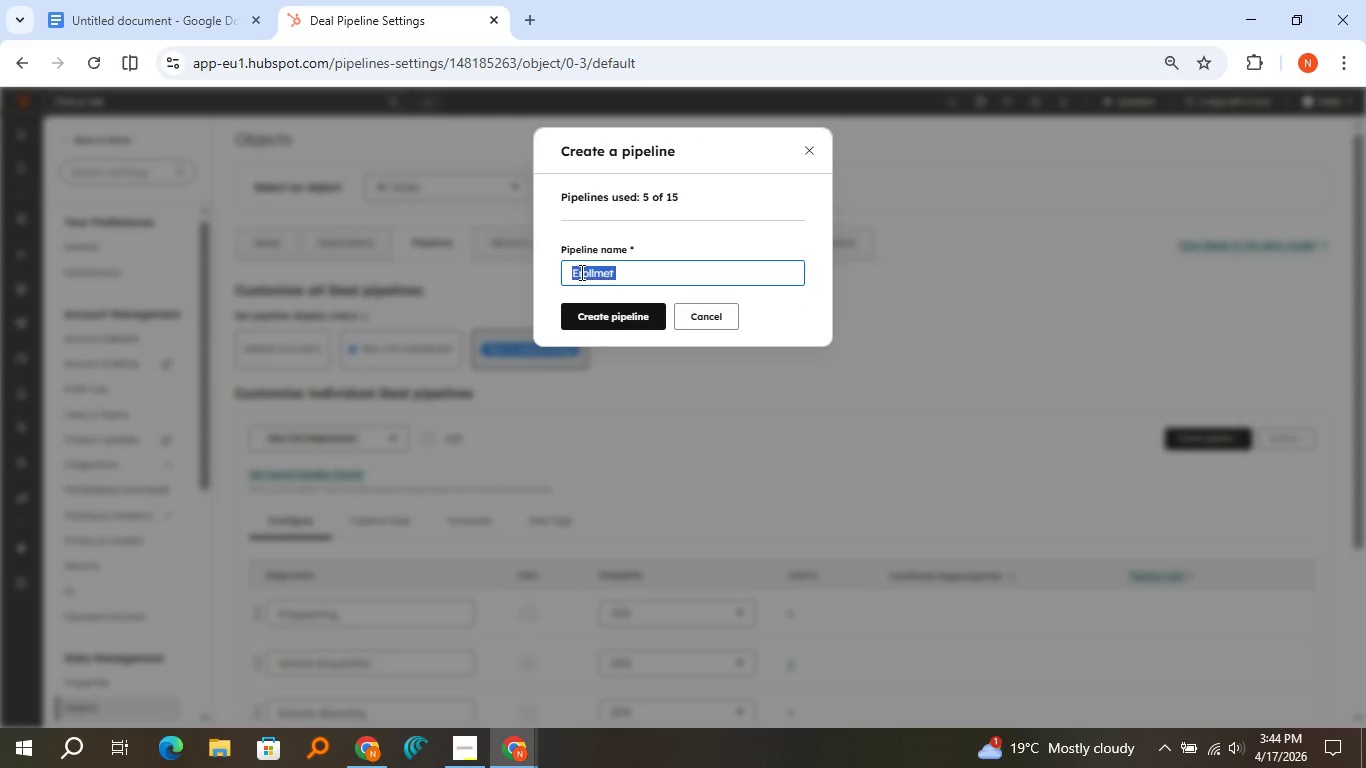 
triple_click([580, 272])
 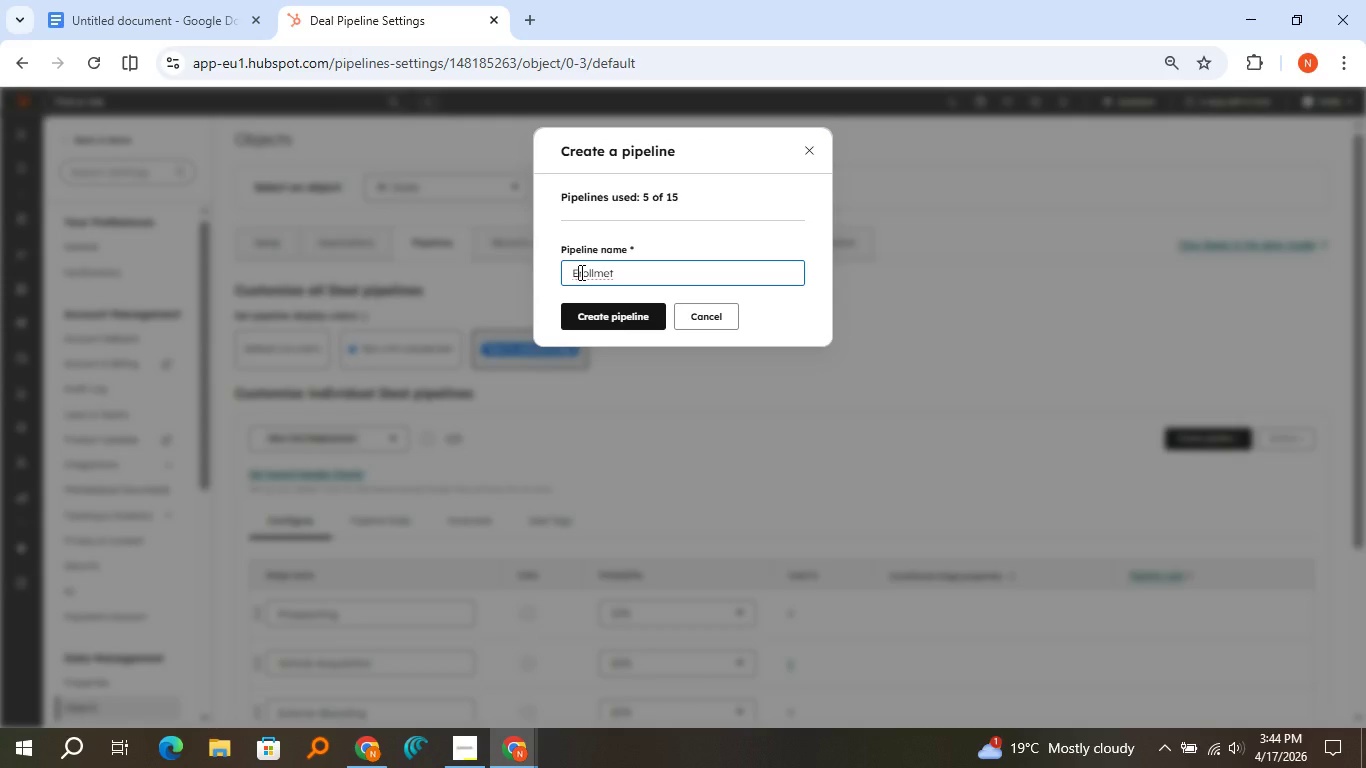 
left_click([580, 272])
 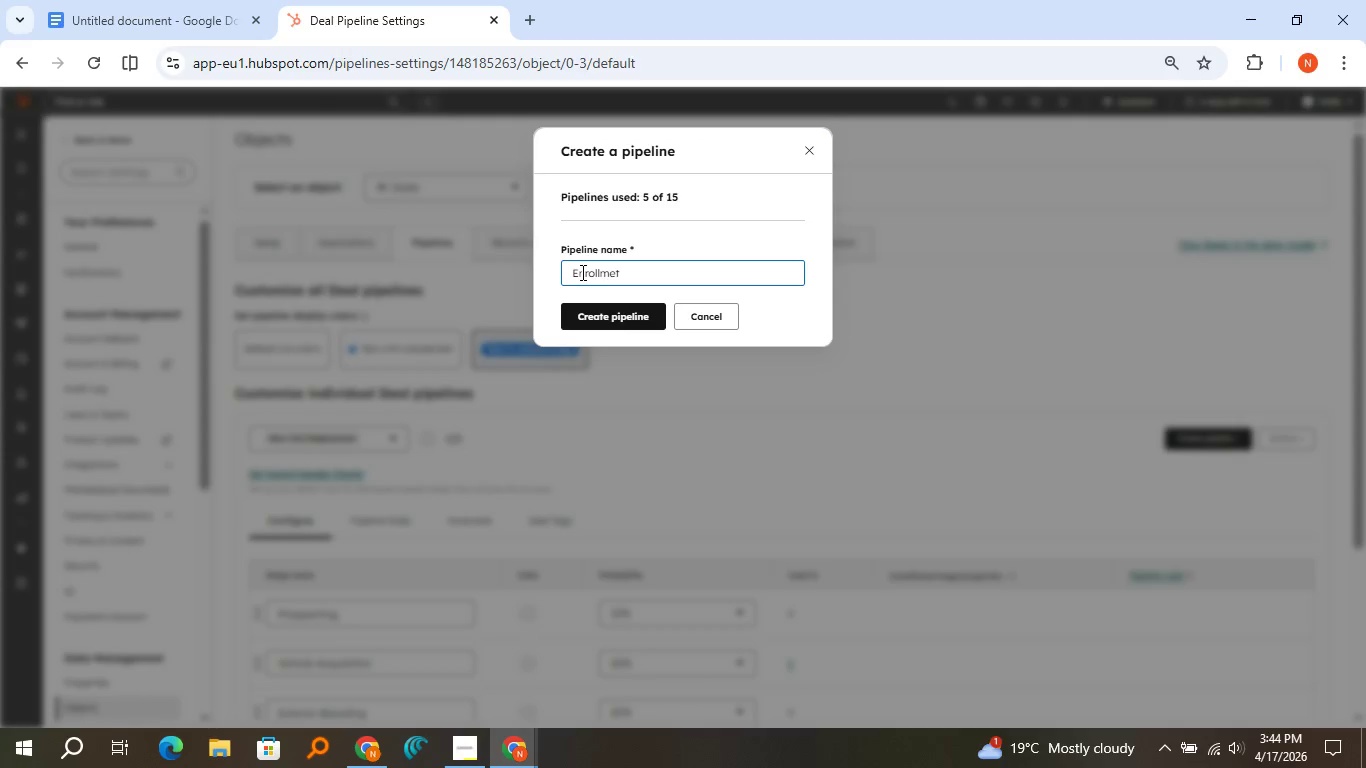 
key(N)
 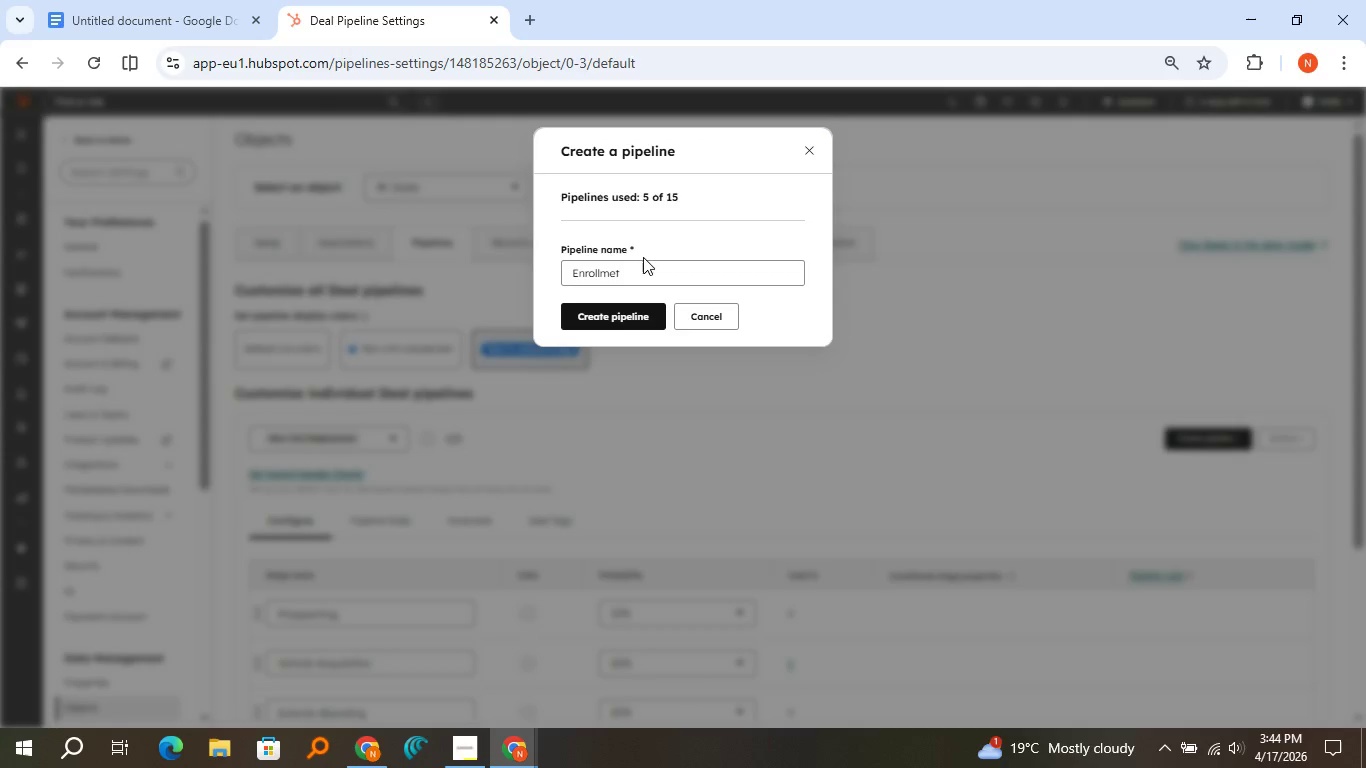 
left_click([643, 257])
 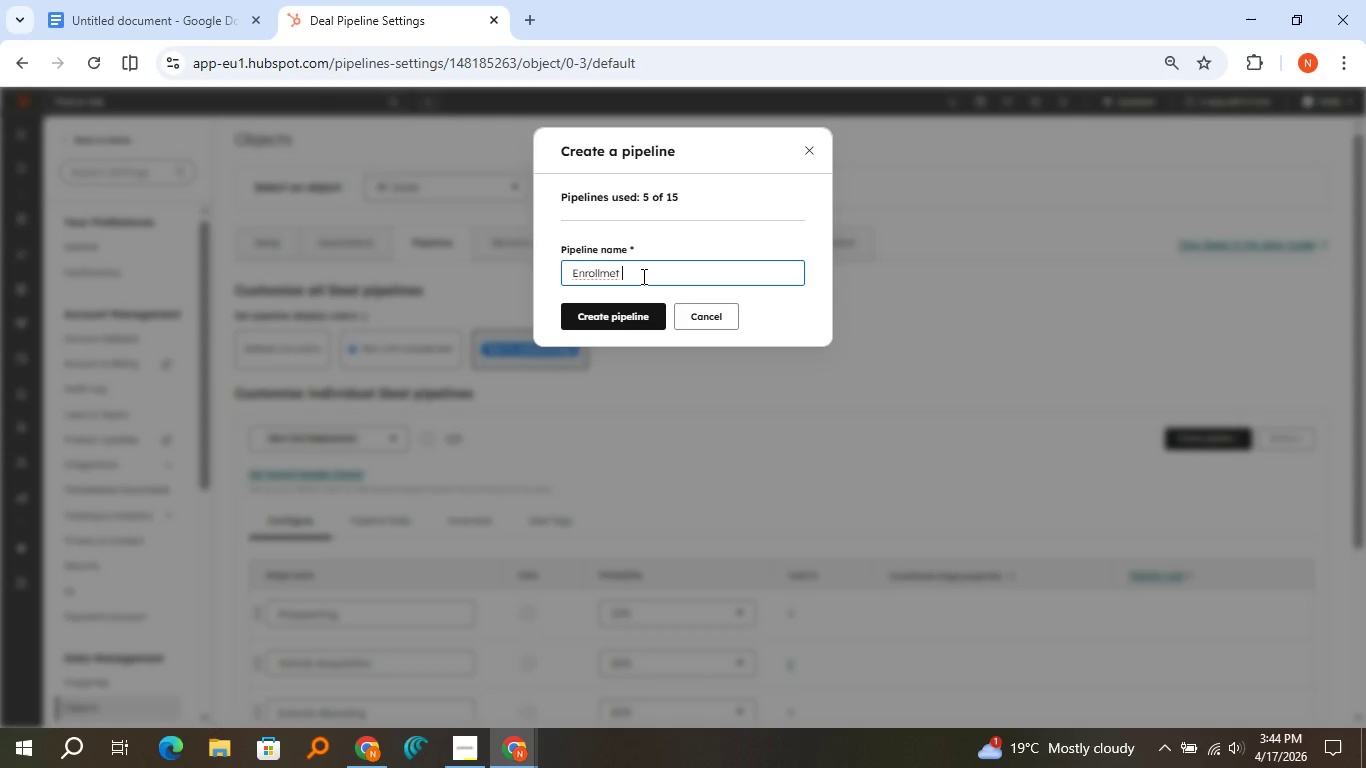 
left_click([642, 276])
 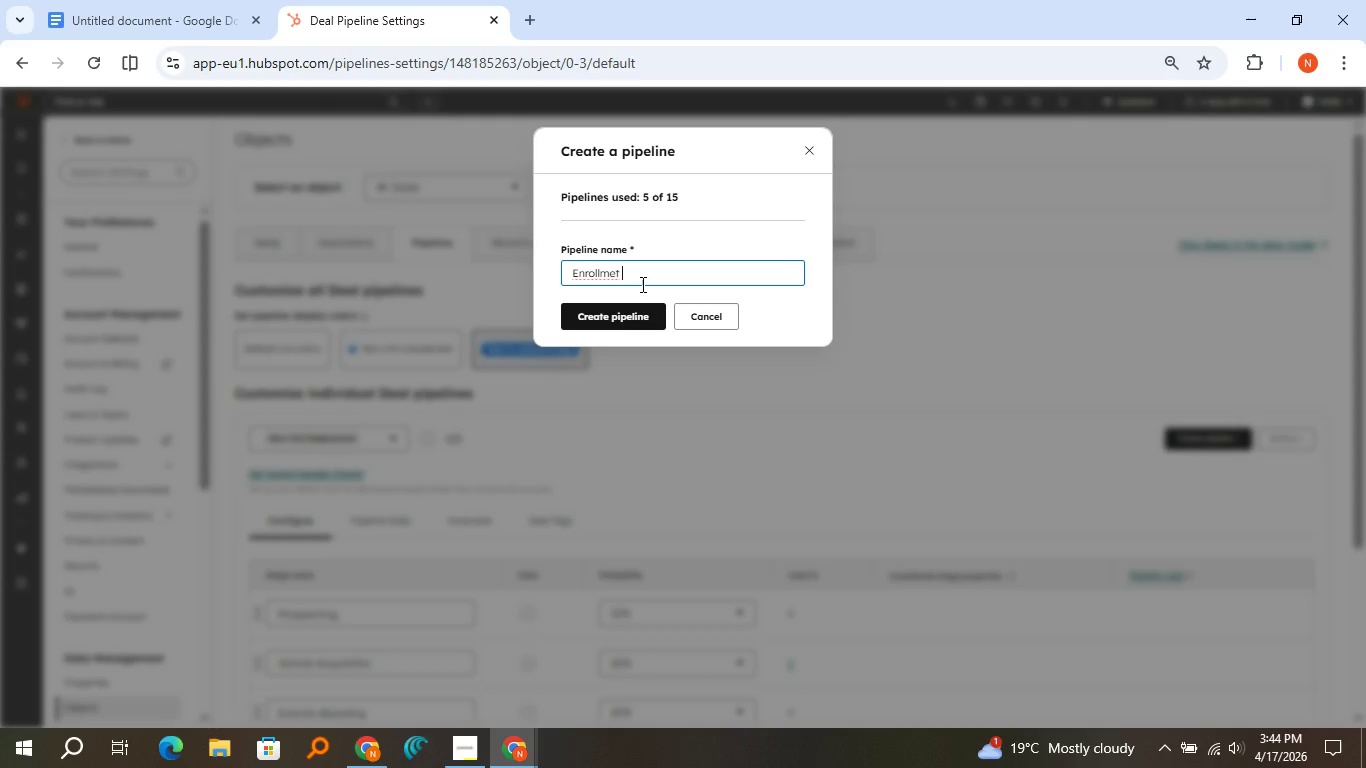 
wait(5.36)
 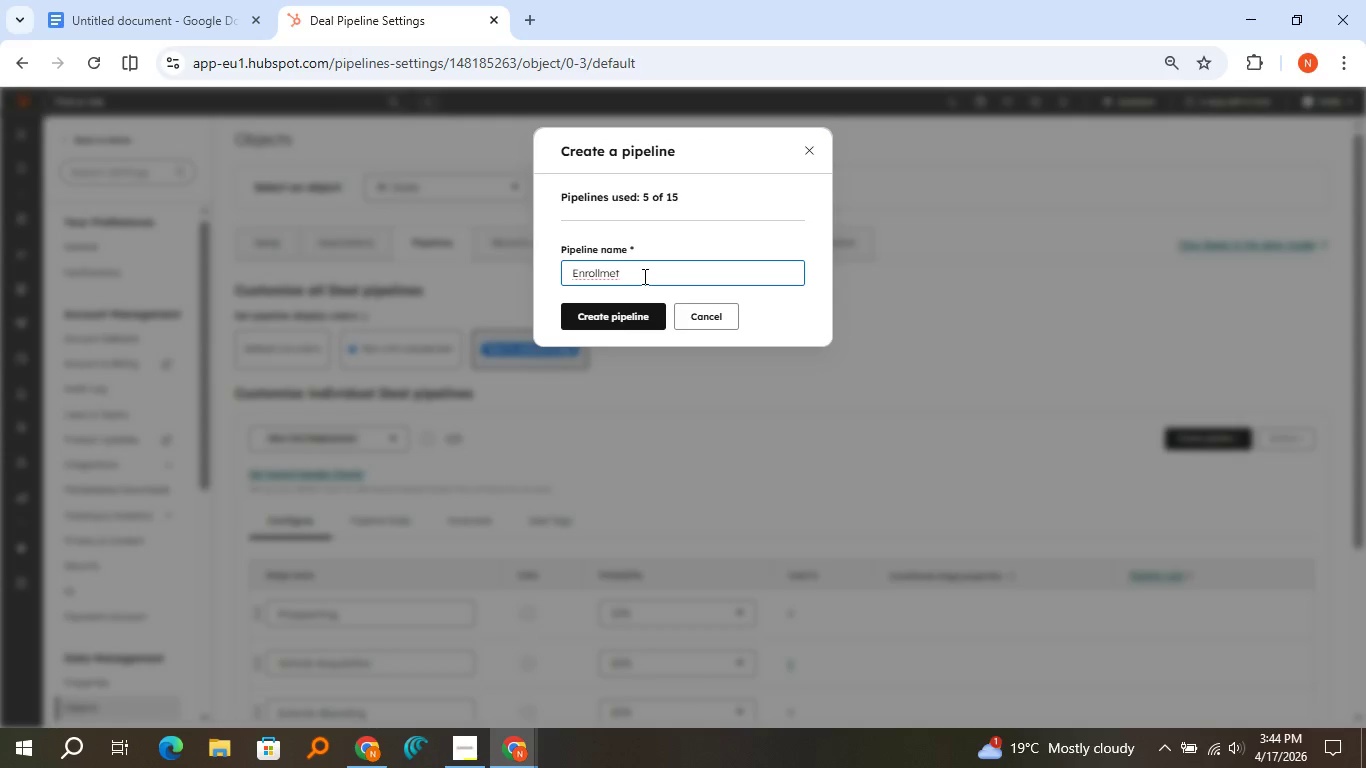 
key(ArrowLeft)
 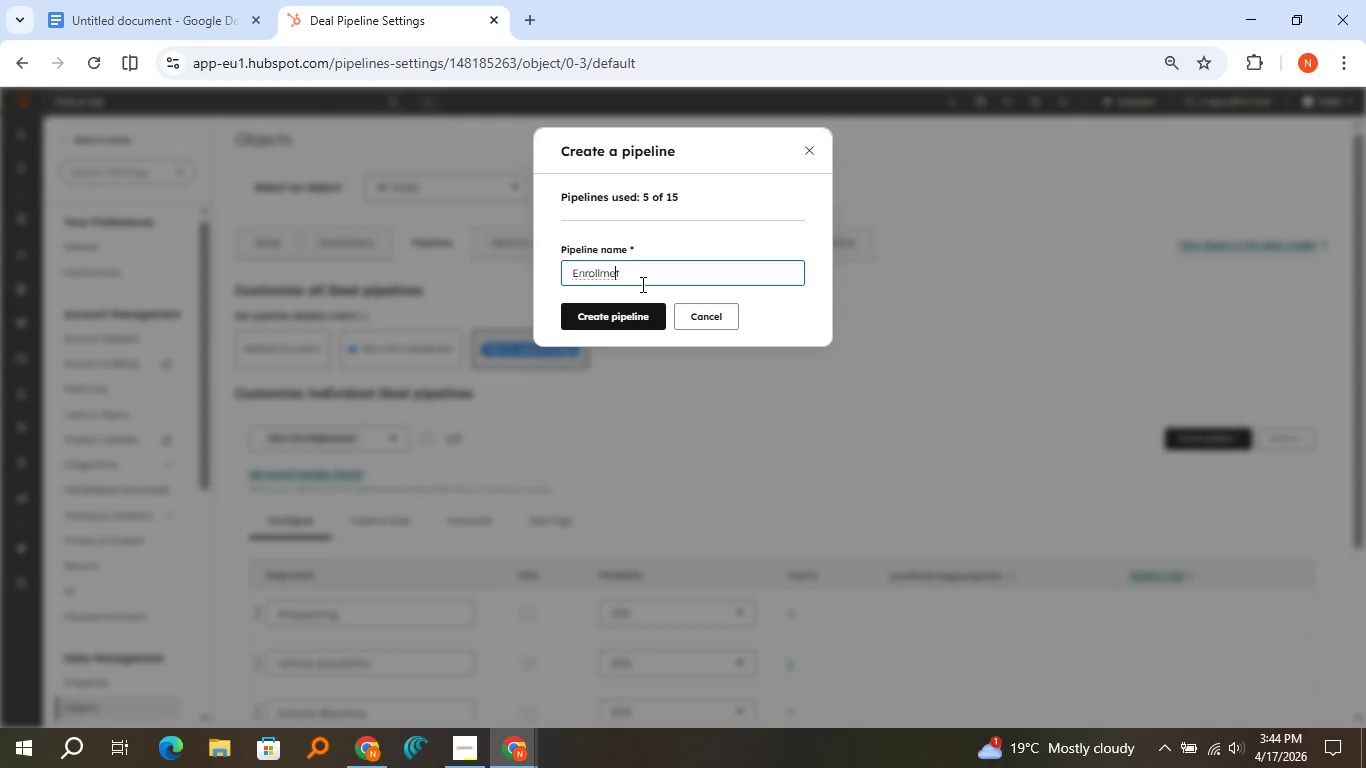 
key(ArrowLeft)
 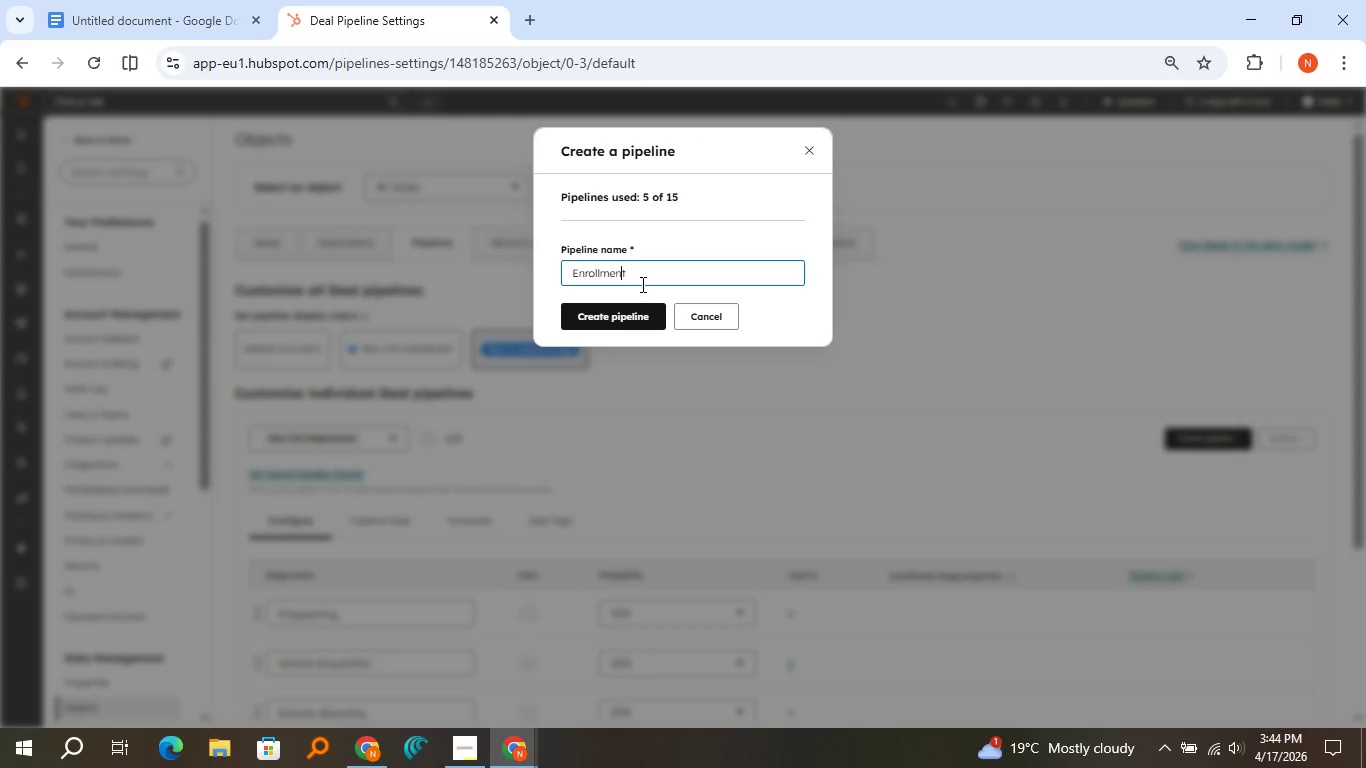 
key(N)
 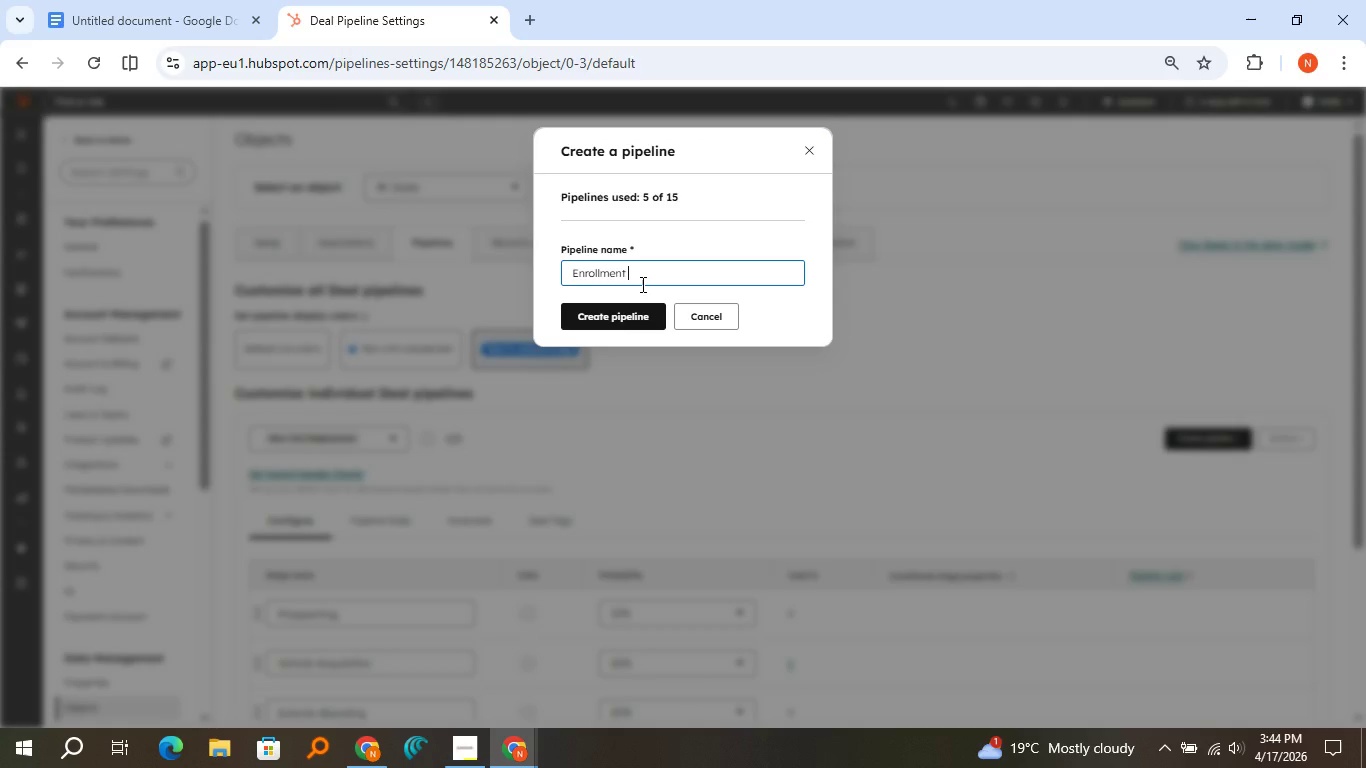 
left_click([641, 284])
 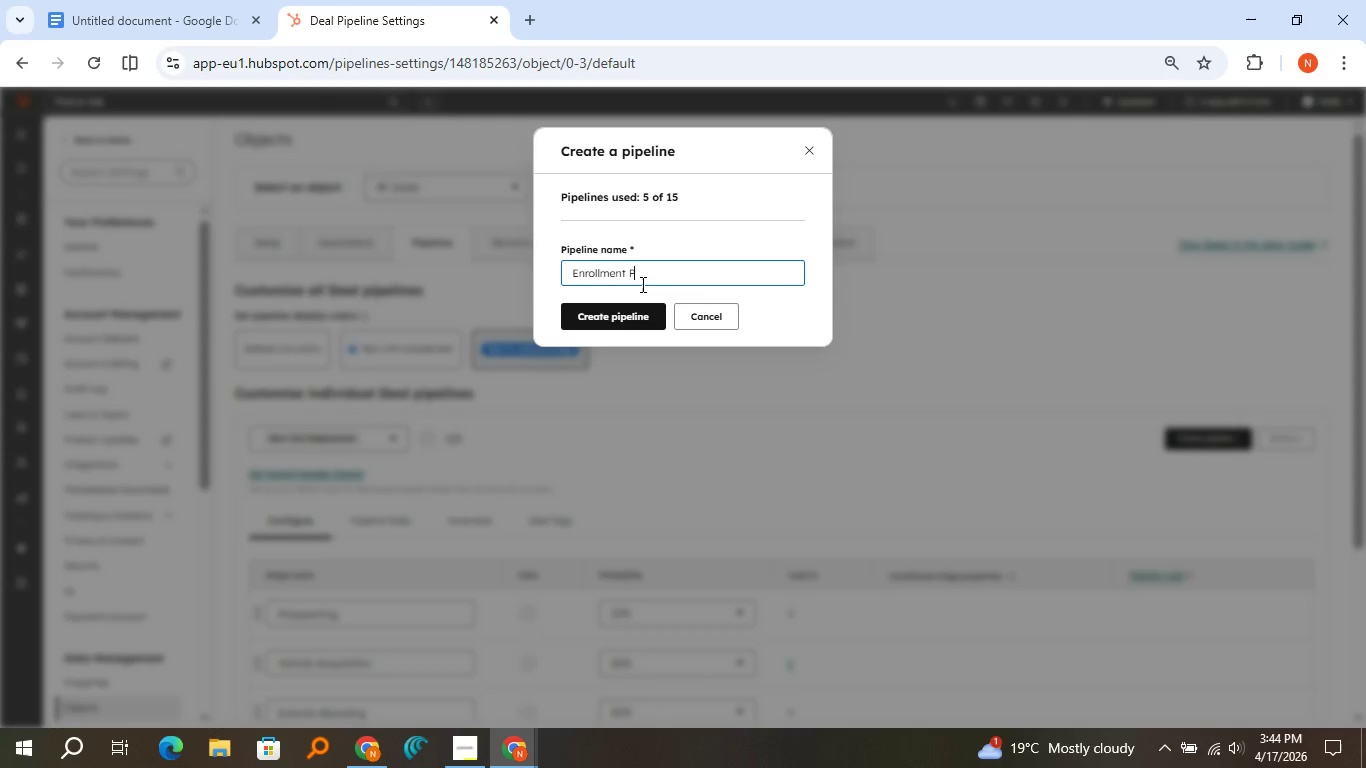 
type(Pipeline)
 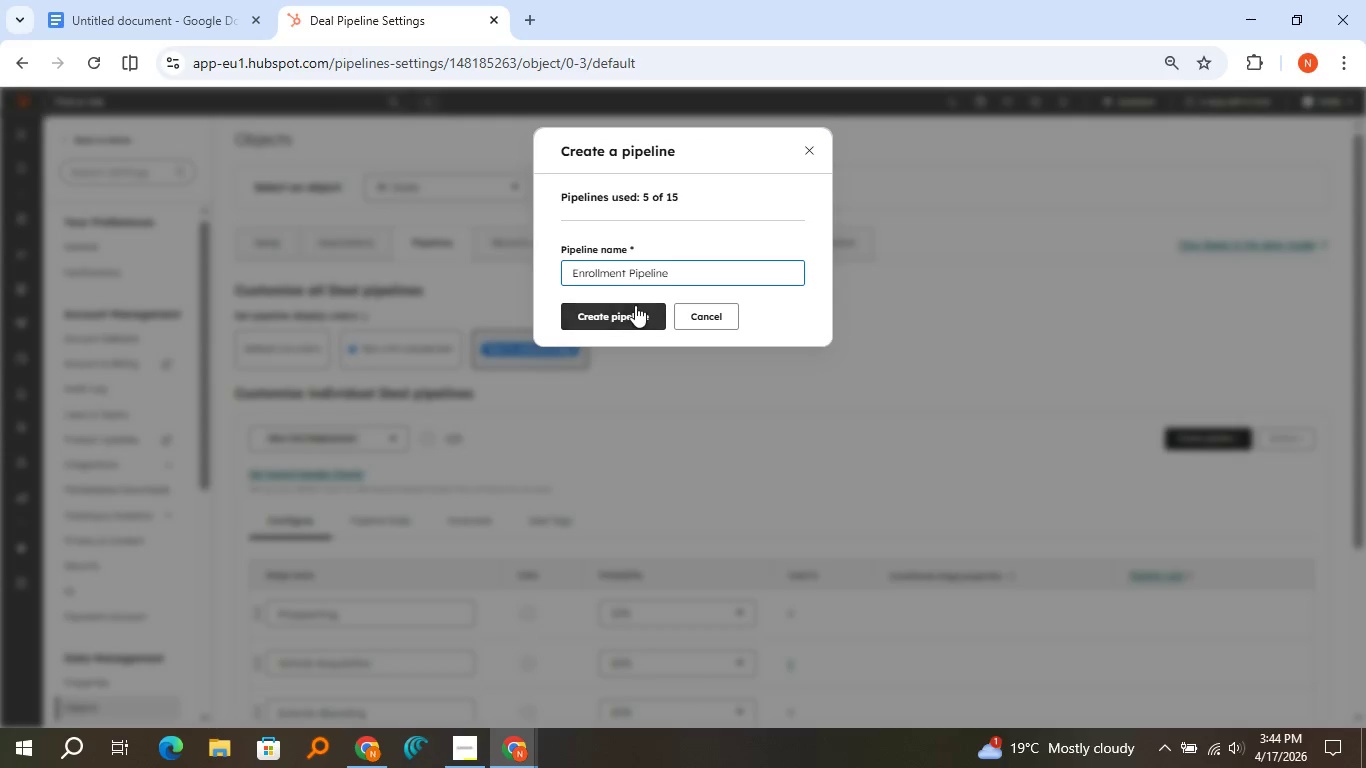 
left_click([635, 305])
 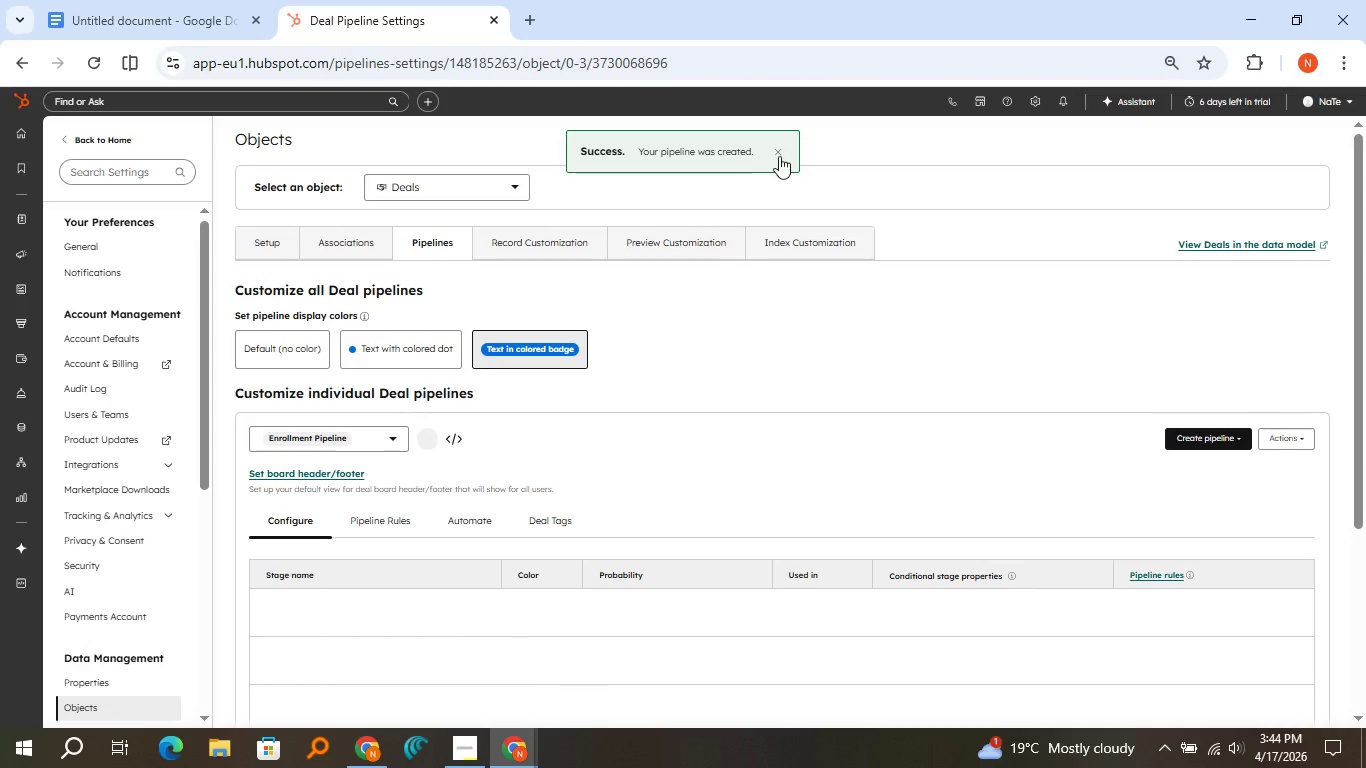 
left_click([779, 155])
 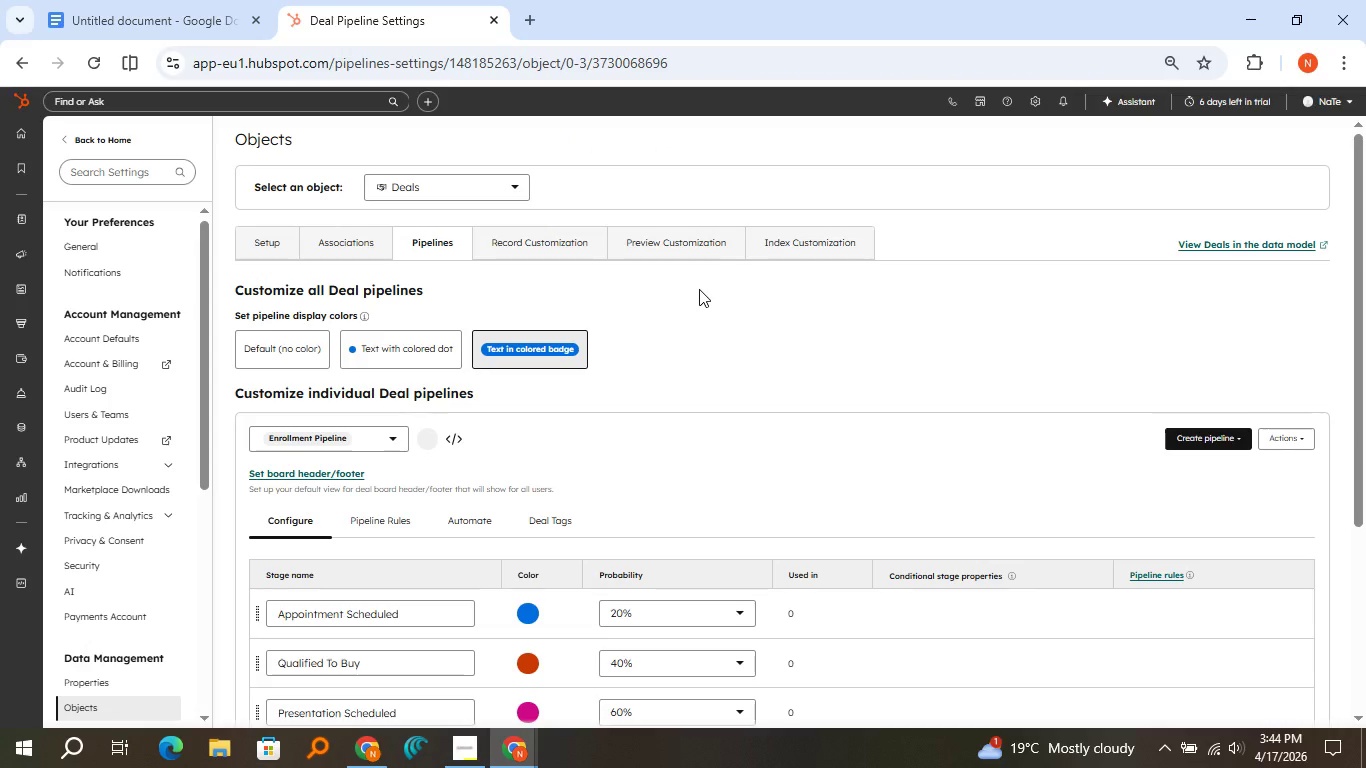 
scroll: coordinate [558, 353], scroll_direction: down, amount: 2.0
 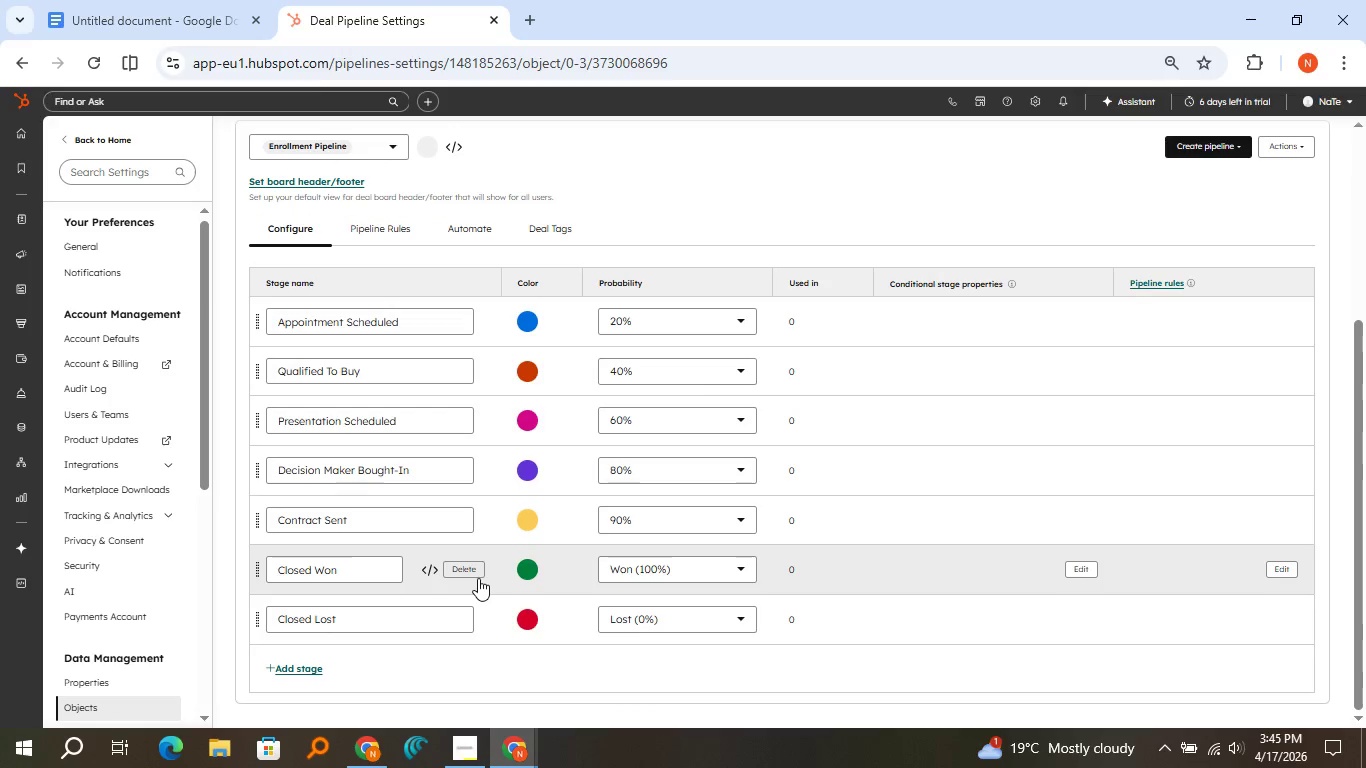 
left_click([478, 578])
 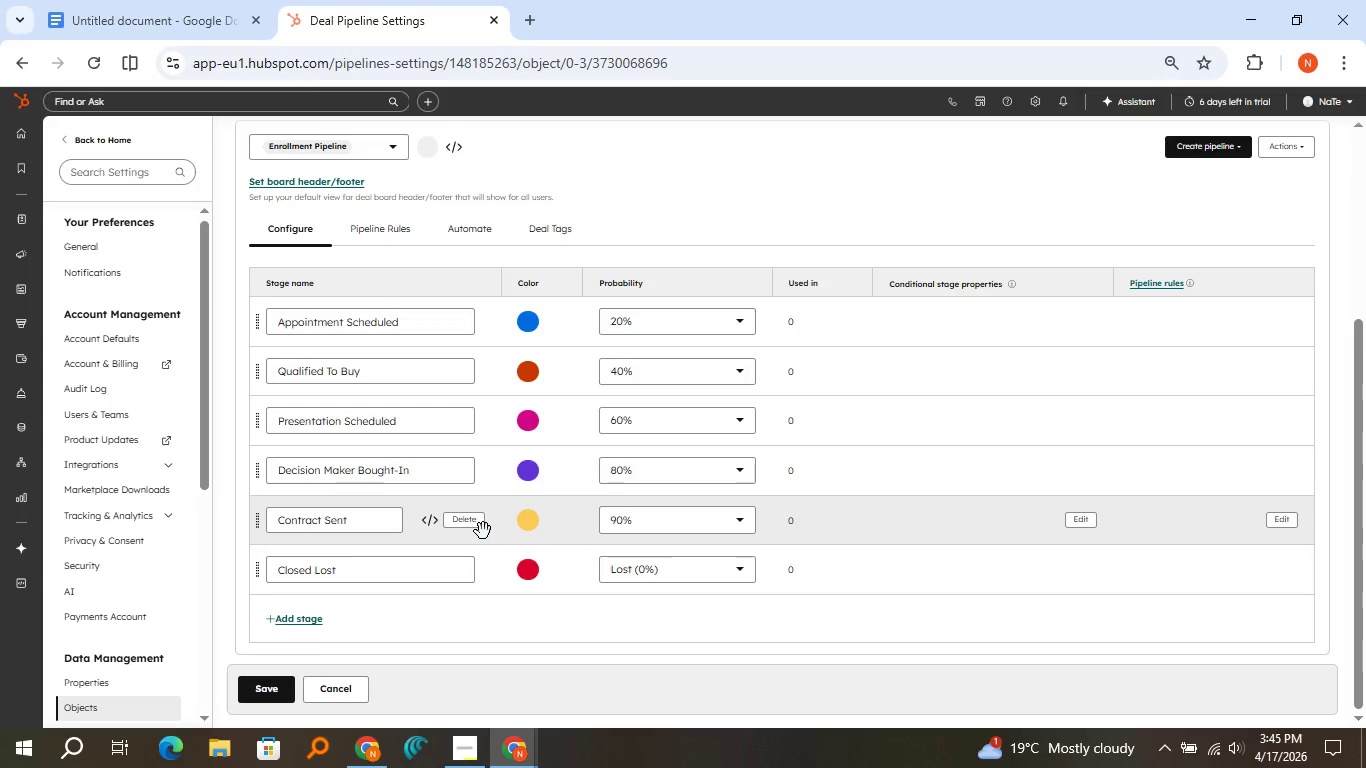 
left_click([483, 531])
 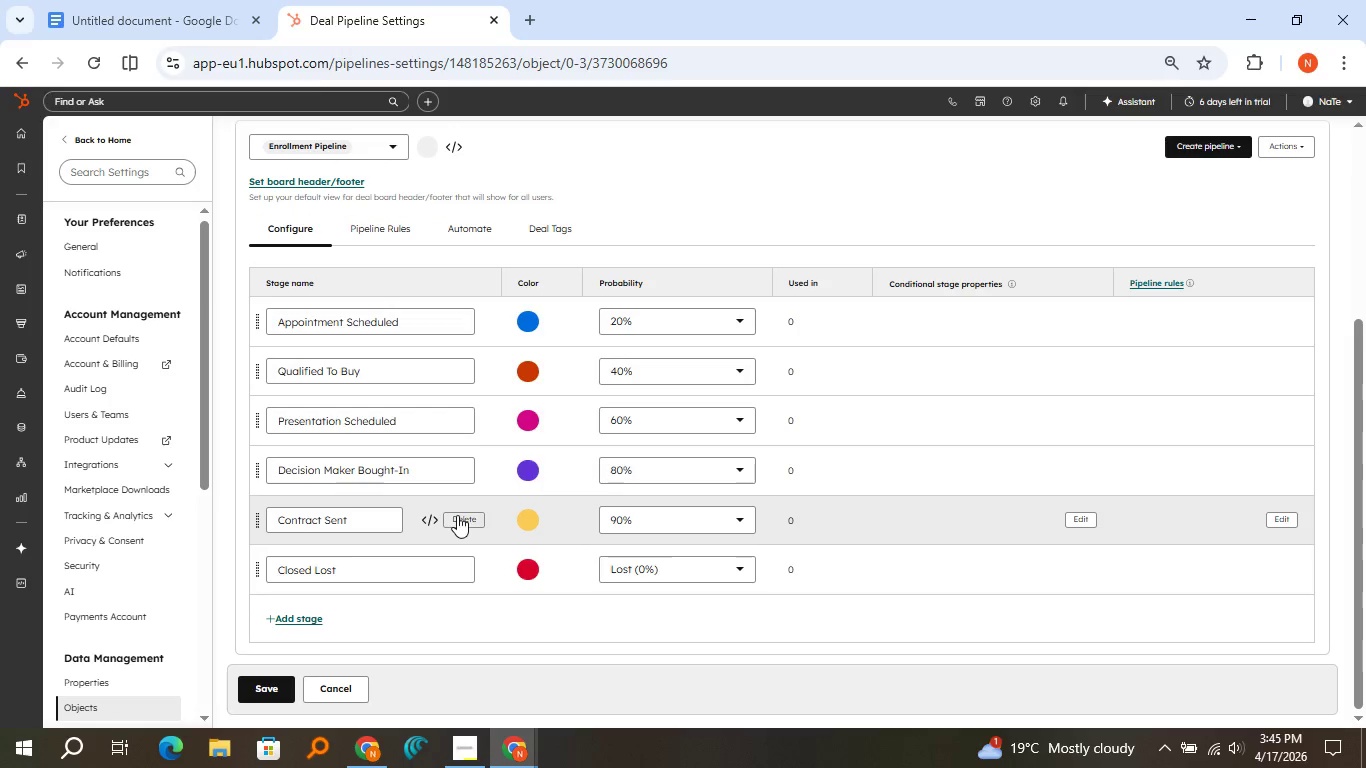 
left_click([457, 515])
 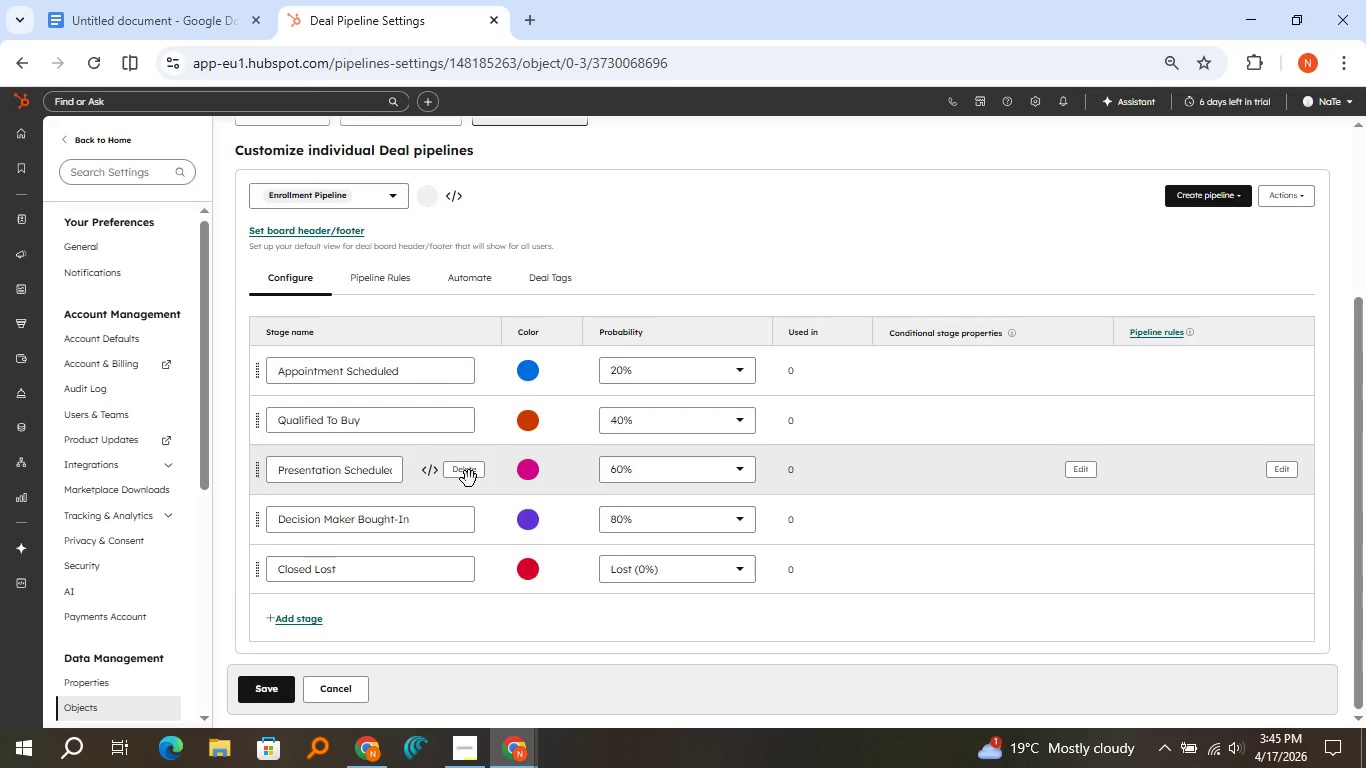 
left_click([469, 479])
 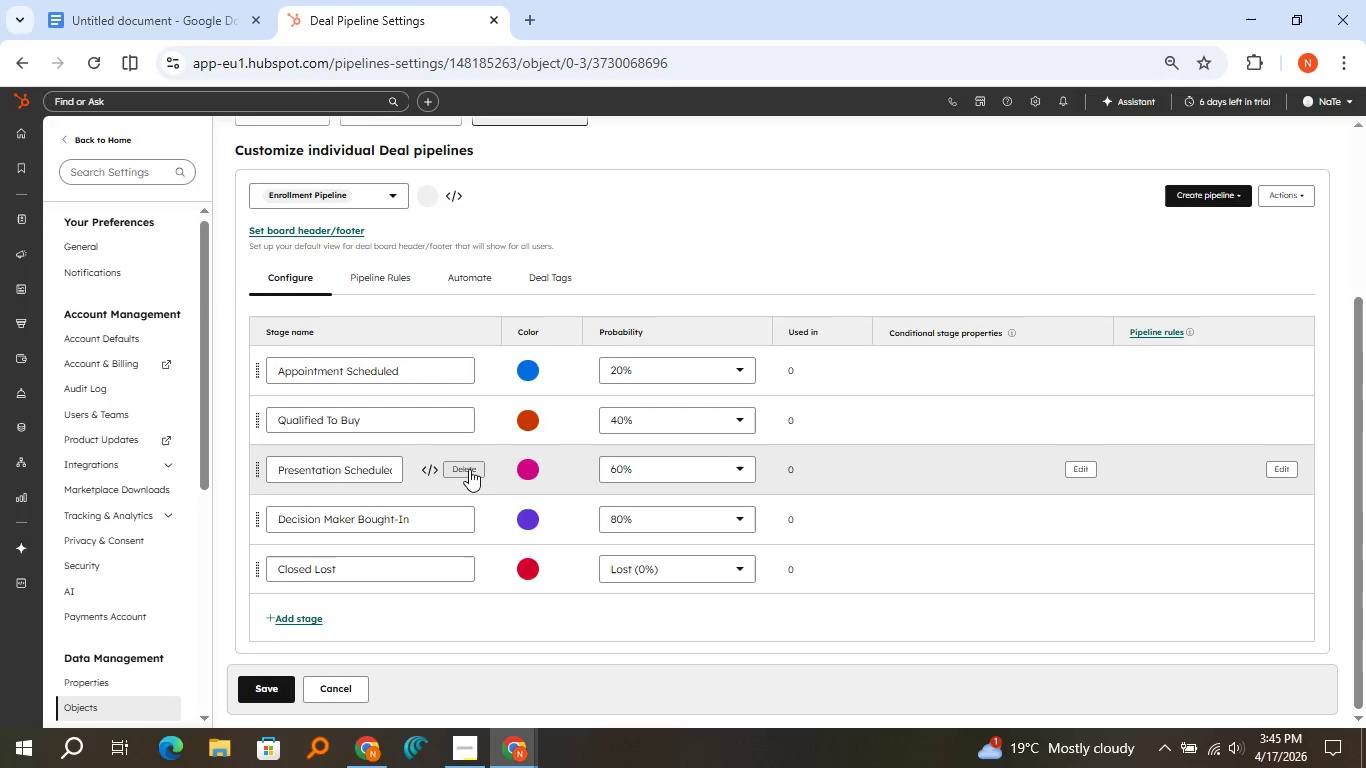 
left_click([469, 469])
 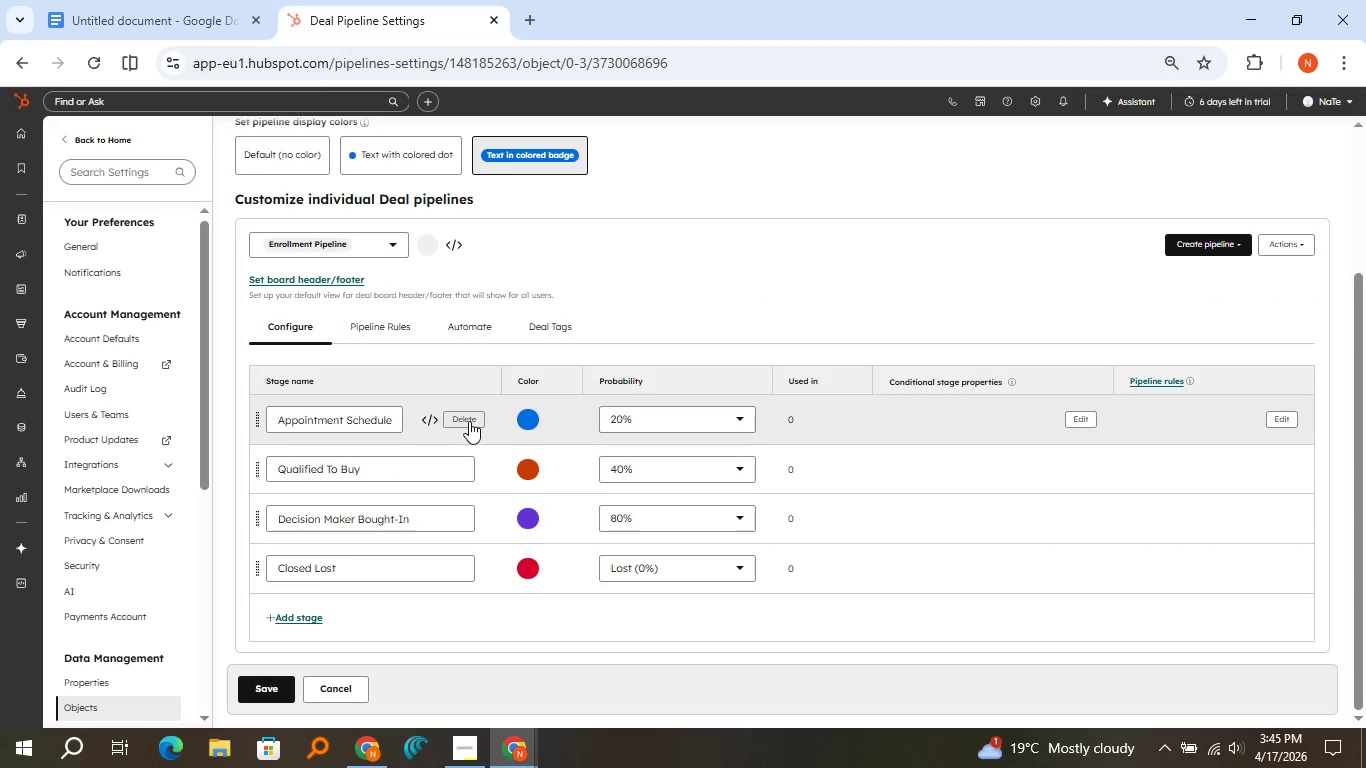 
left_click([469, 421])
 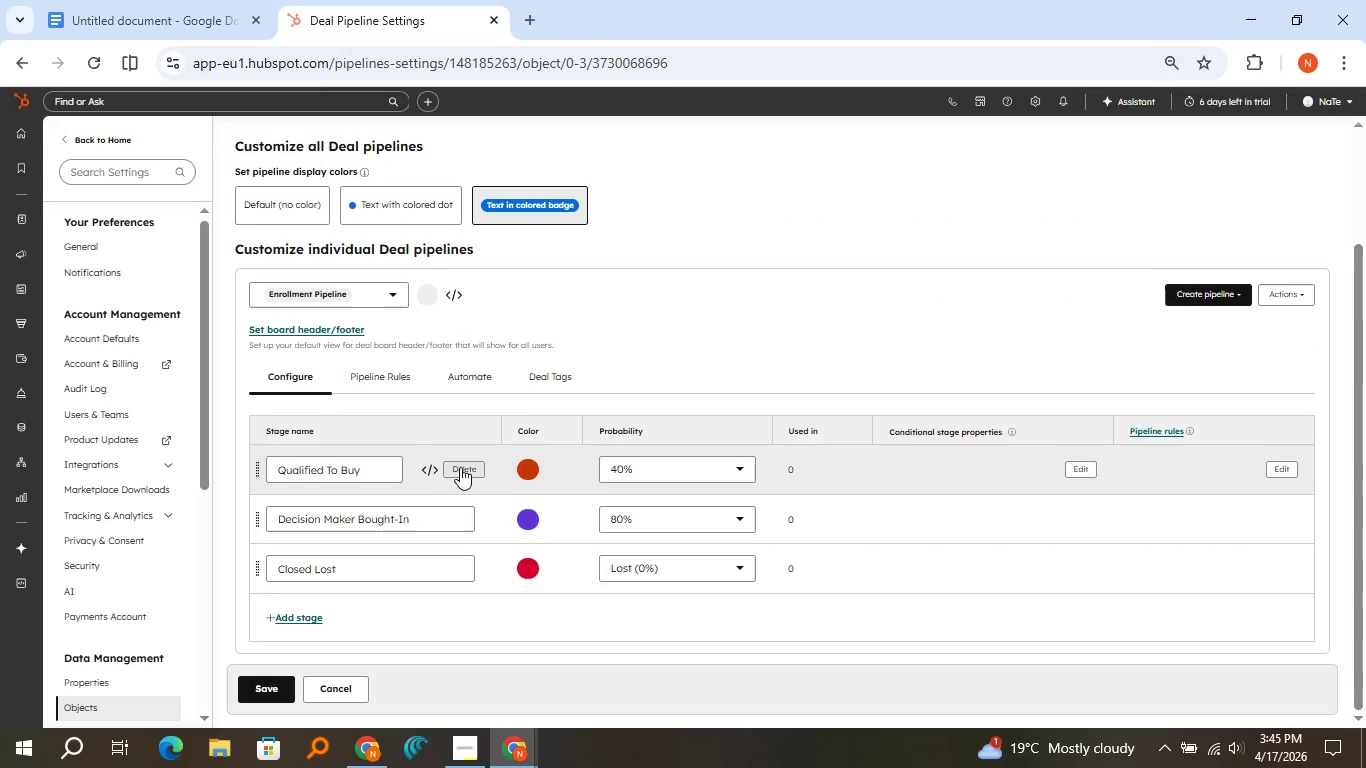 
left_click([460, 467])
 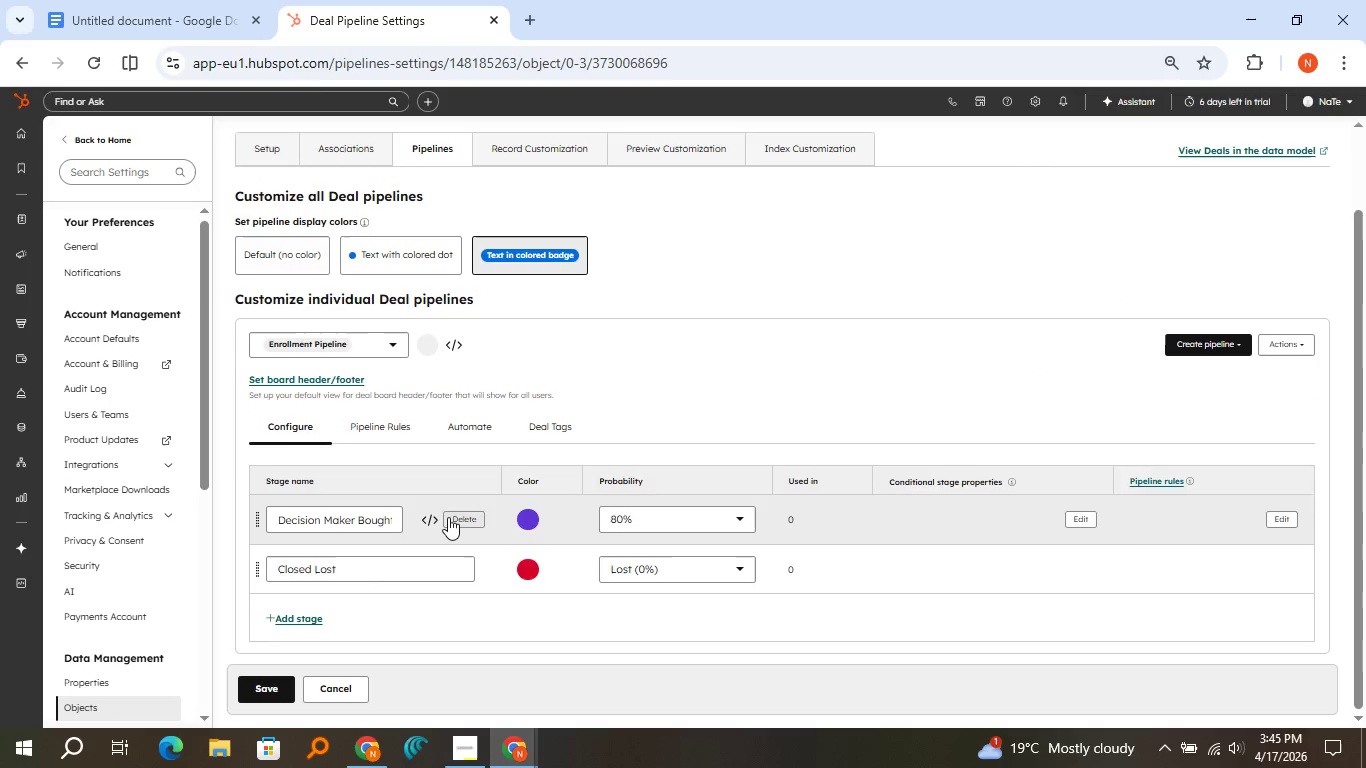 
left_click([457, 517])
 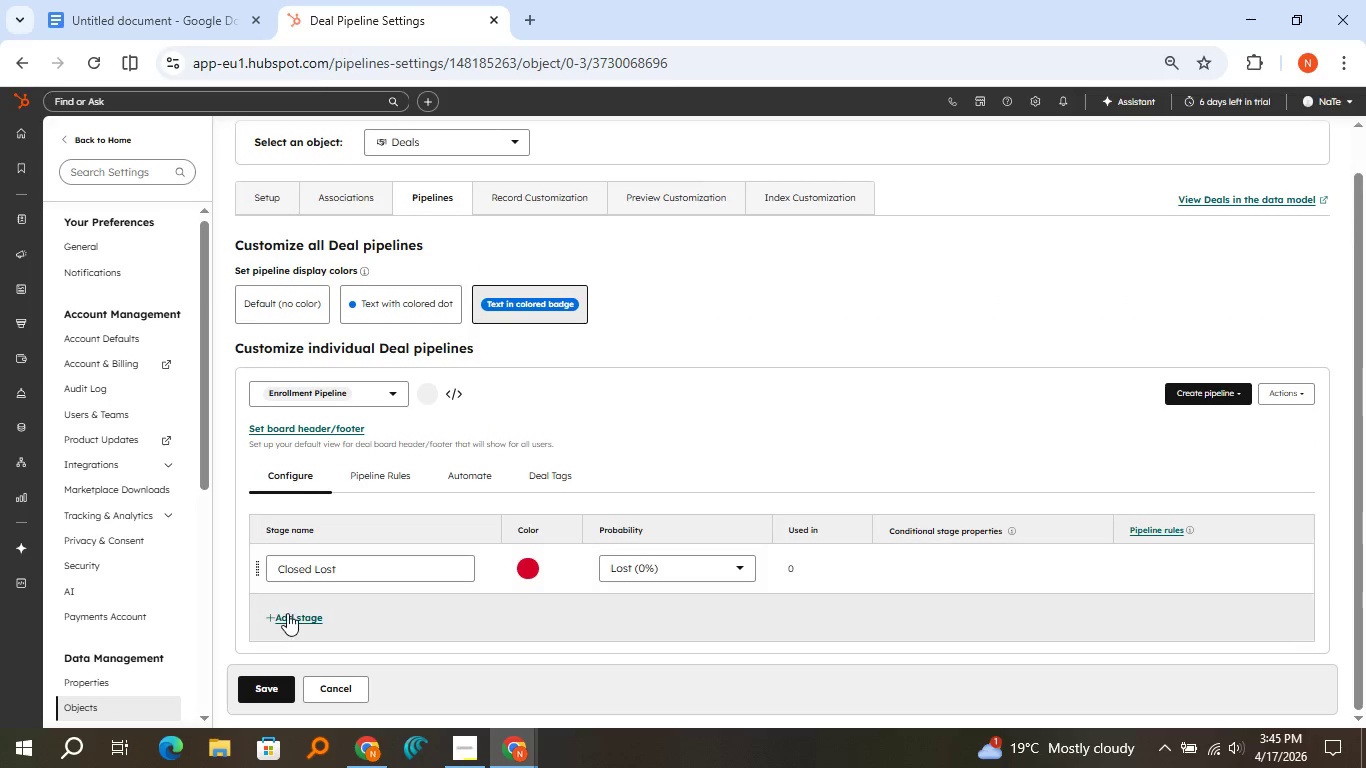 
mouse_move([318, 593])
 